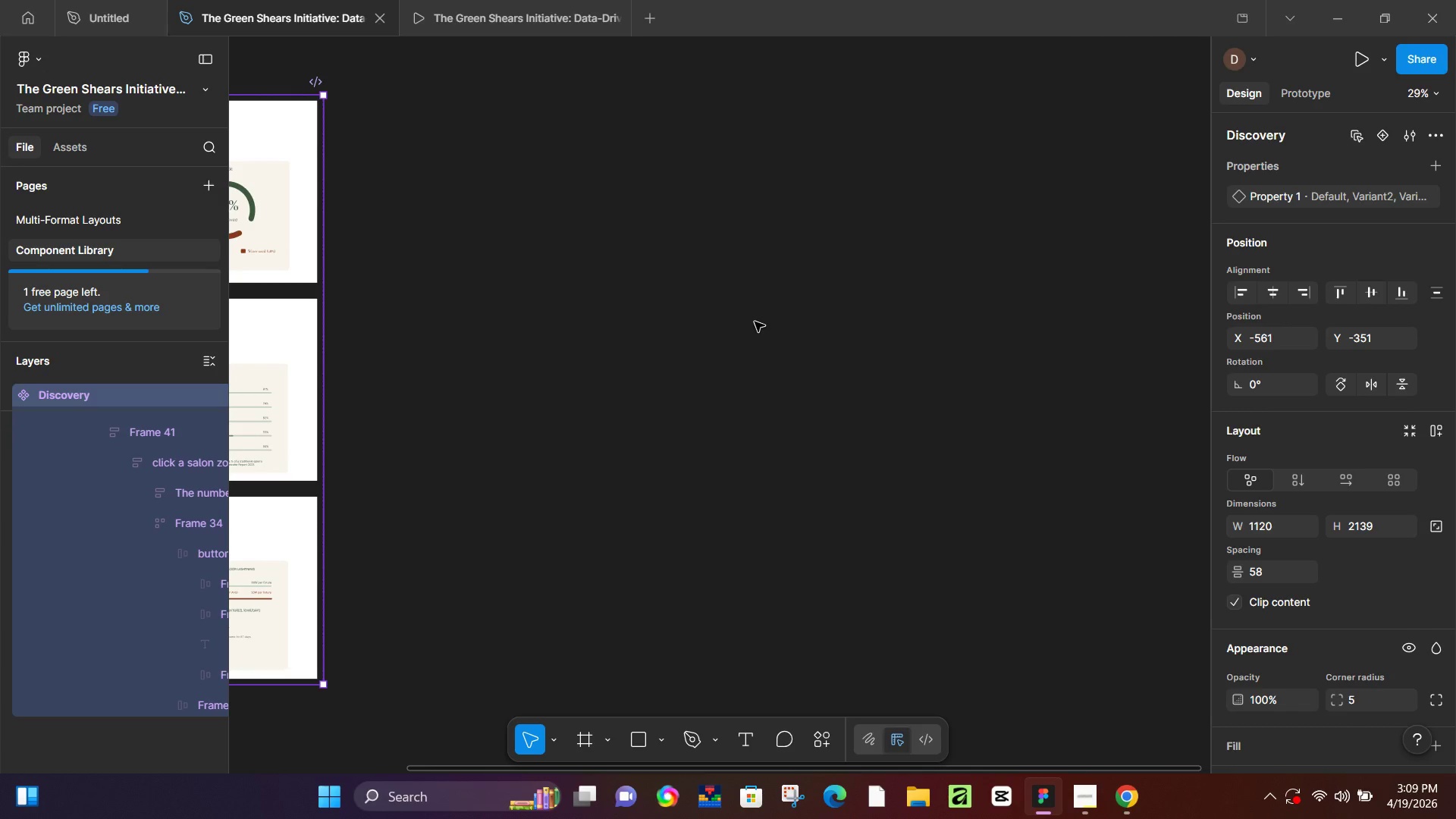 
key(F)
 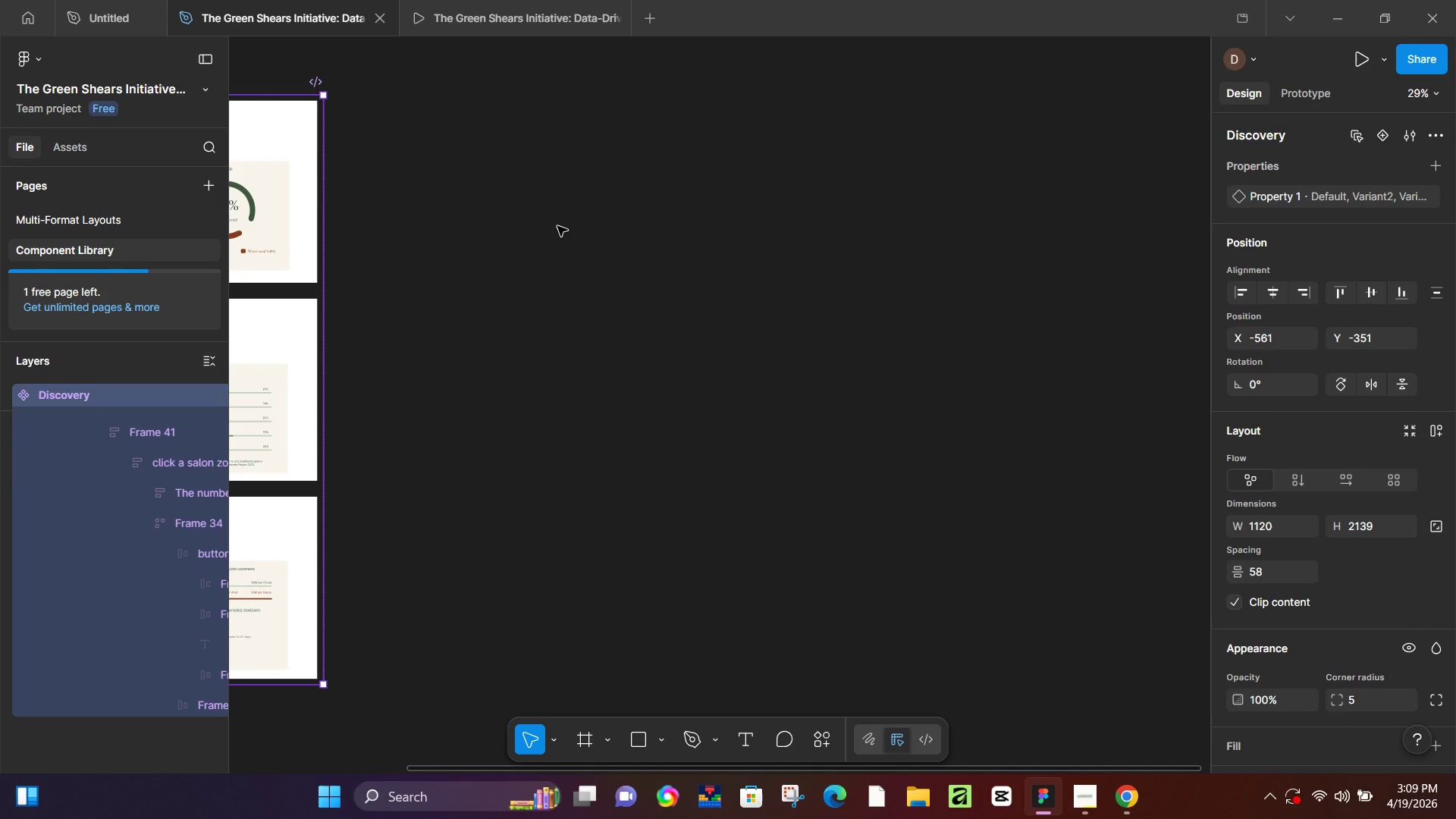 
left_click([557, 226])
 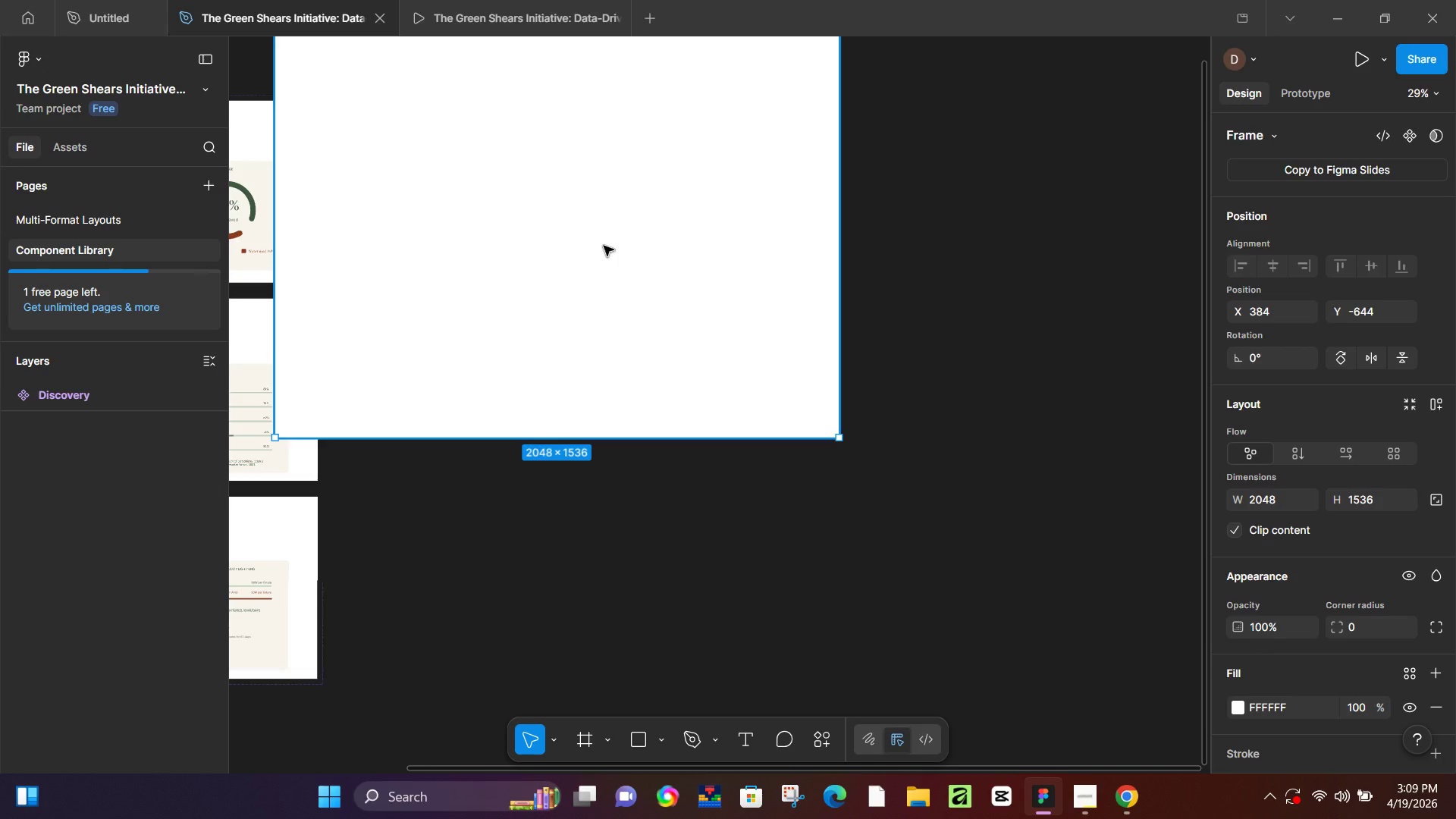 
left_click_drag(start_coordinate=[485, 191], to_coordinate=[573, 271])
 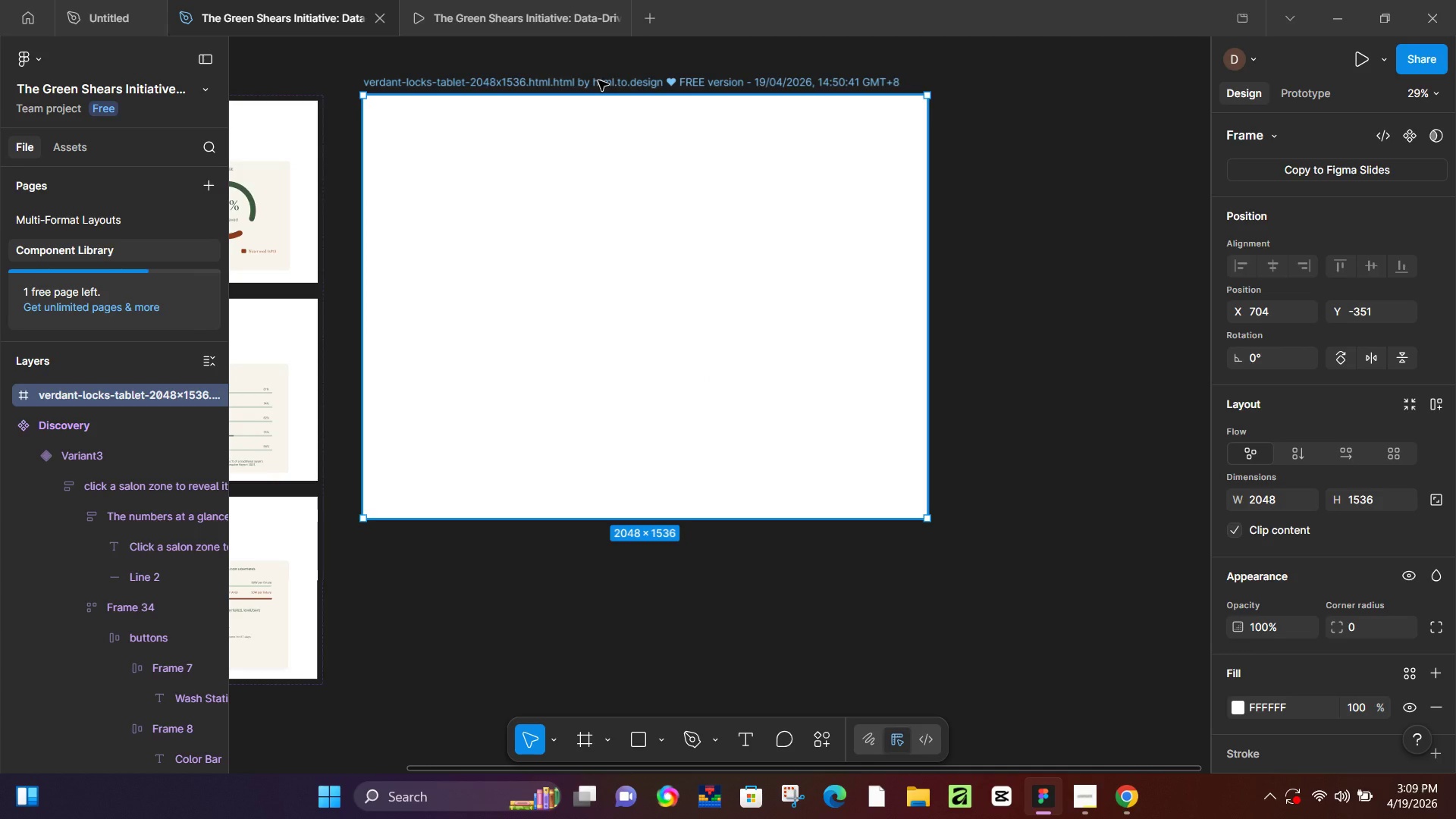 
double_click([598, 80])
 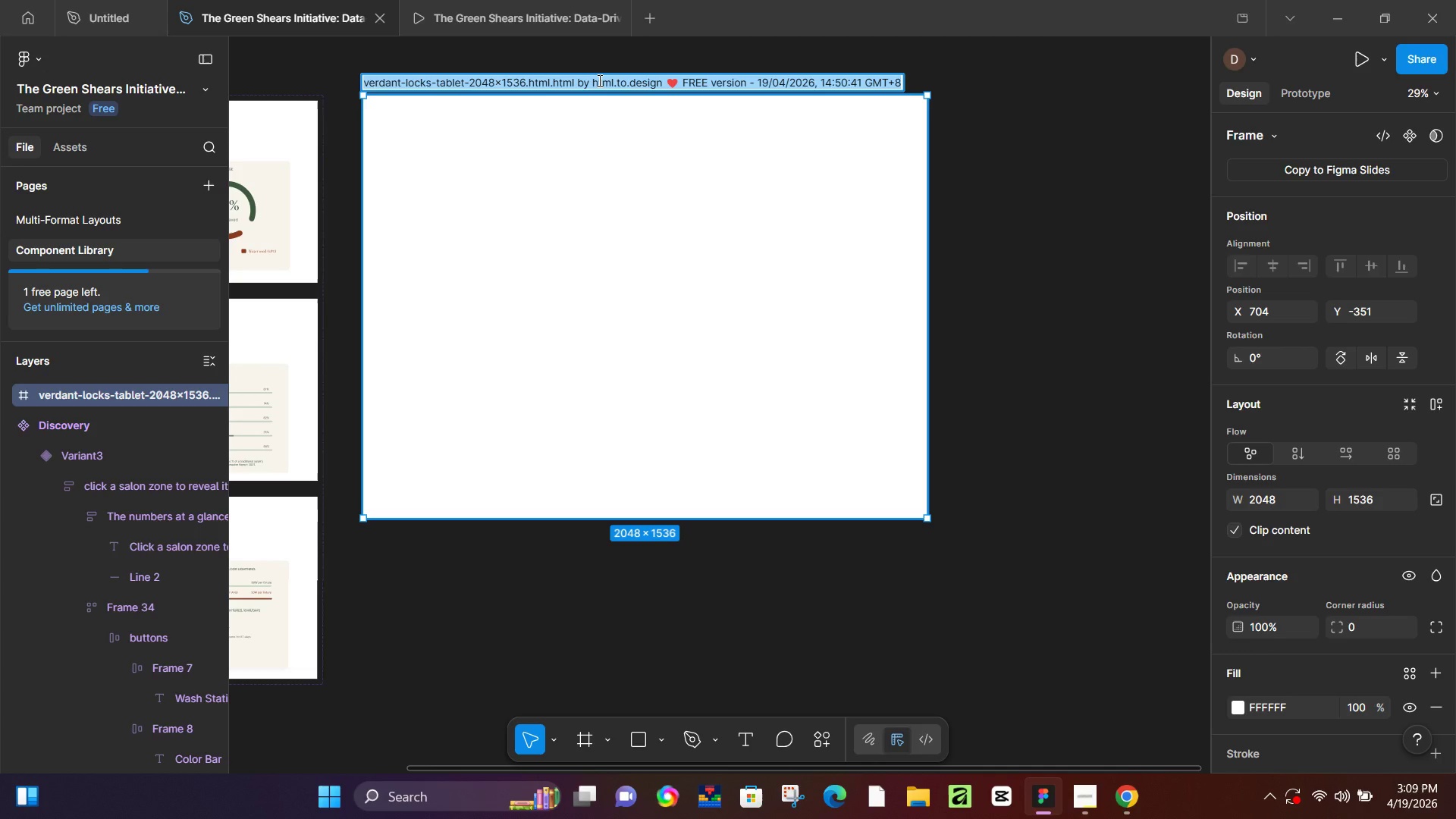 
type(Components)
 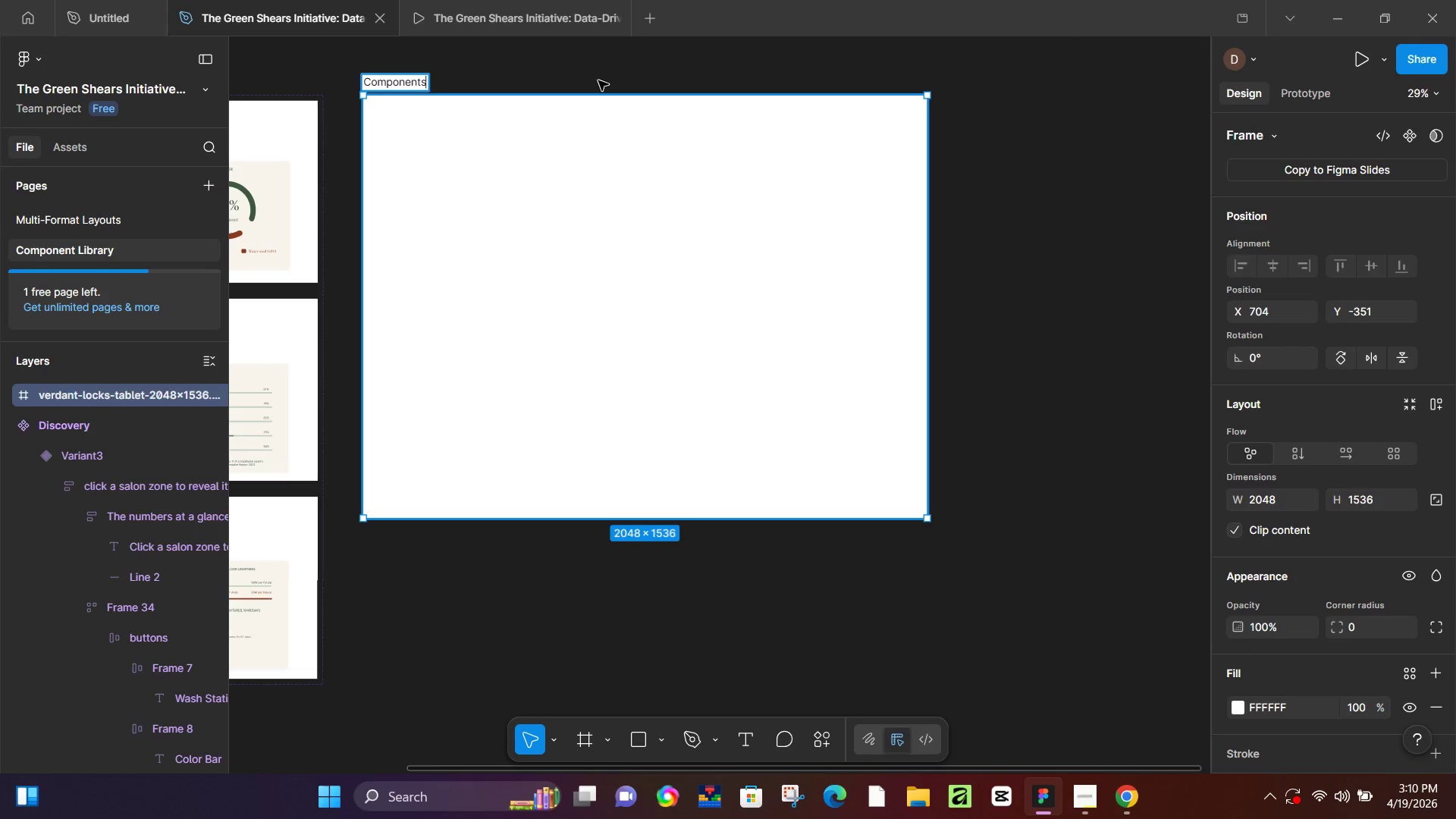 
key(Enter)
 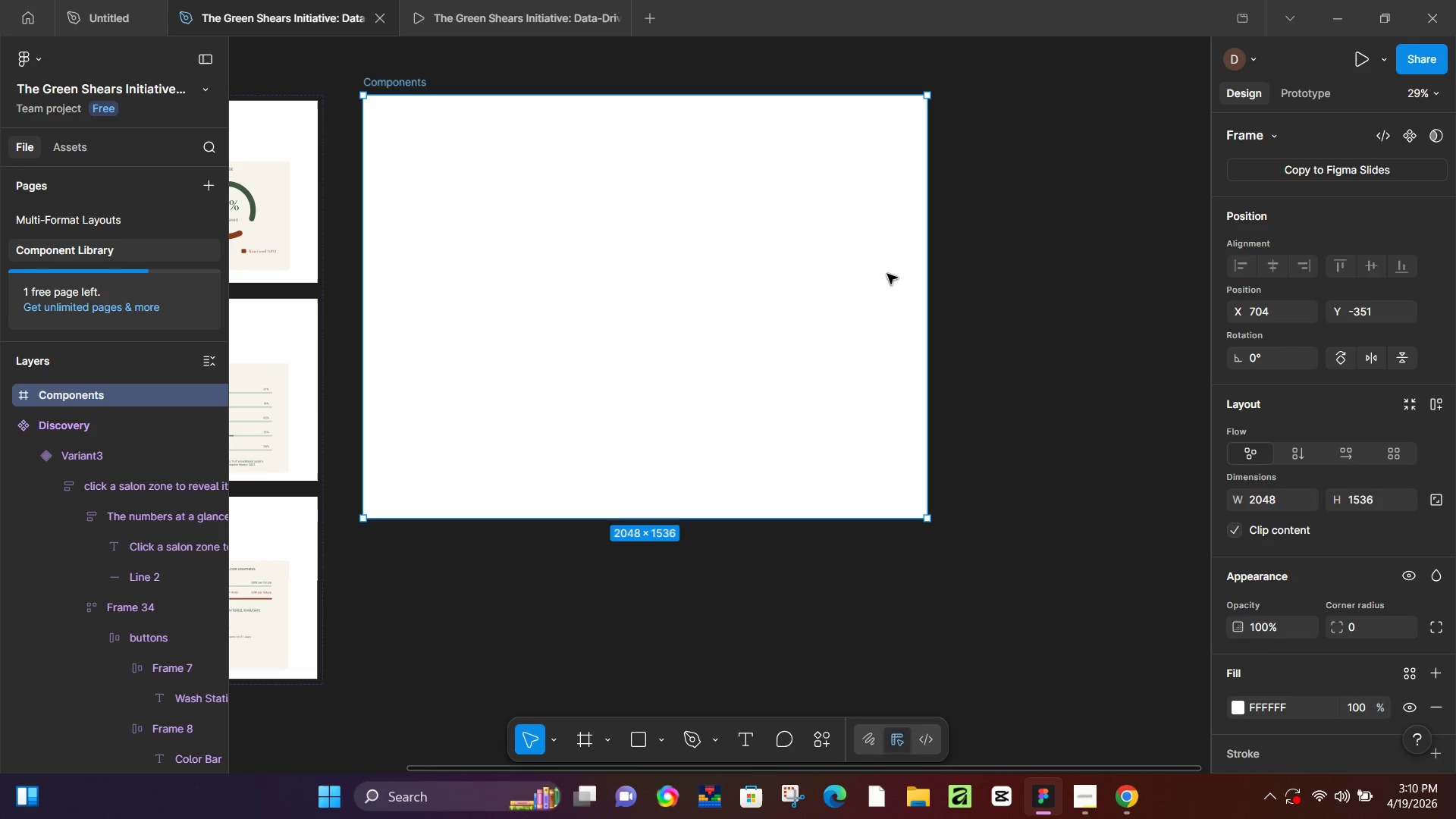 
left_click_drag(start_coordinate=[964, 295], to_coordinate=[968, 293])
 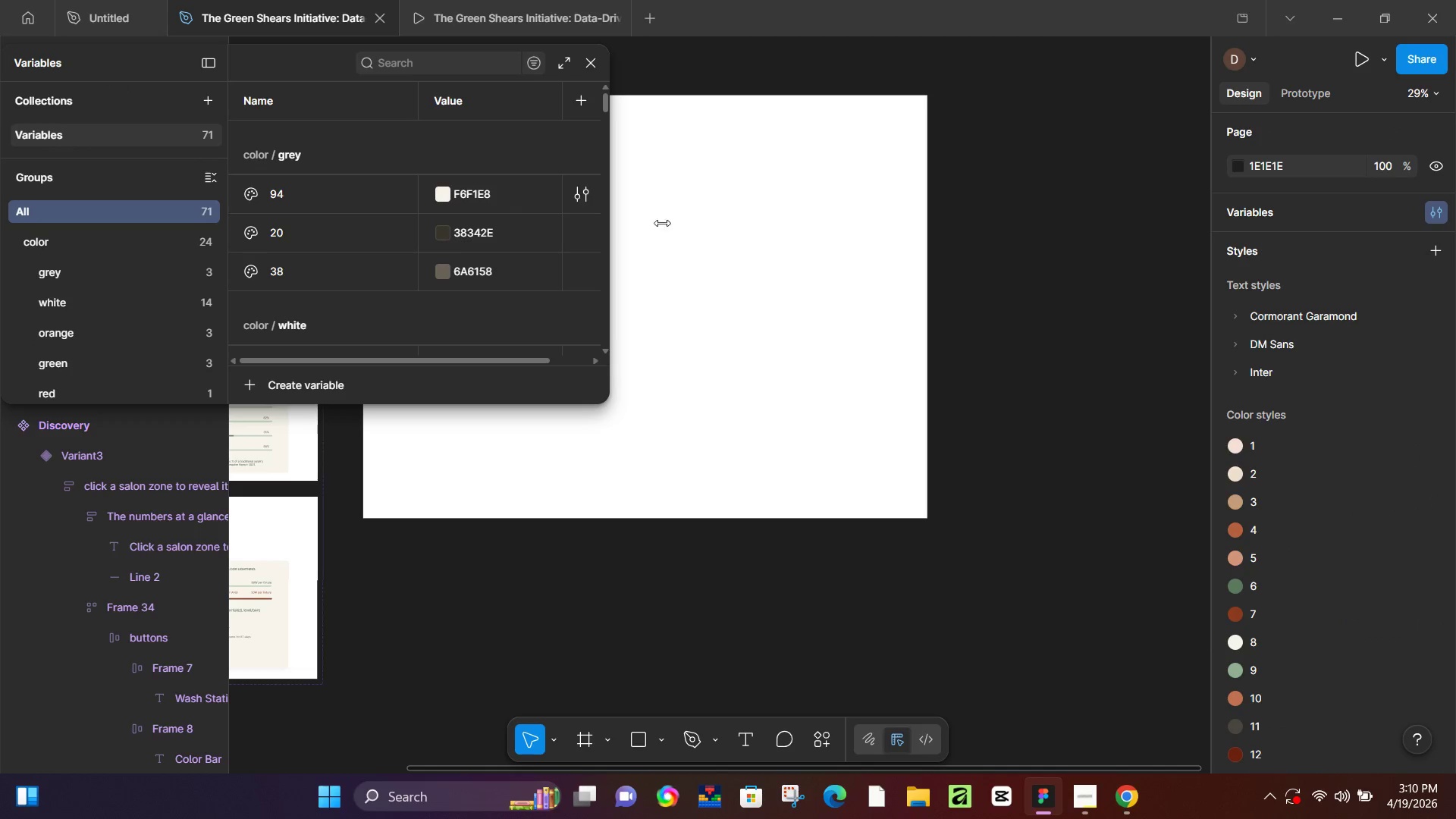 
left_click([588, 66])
 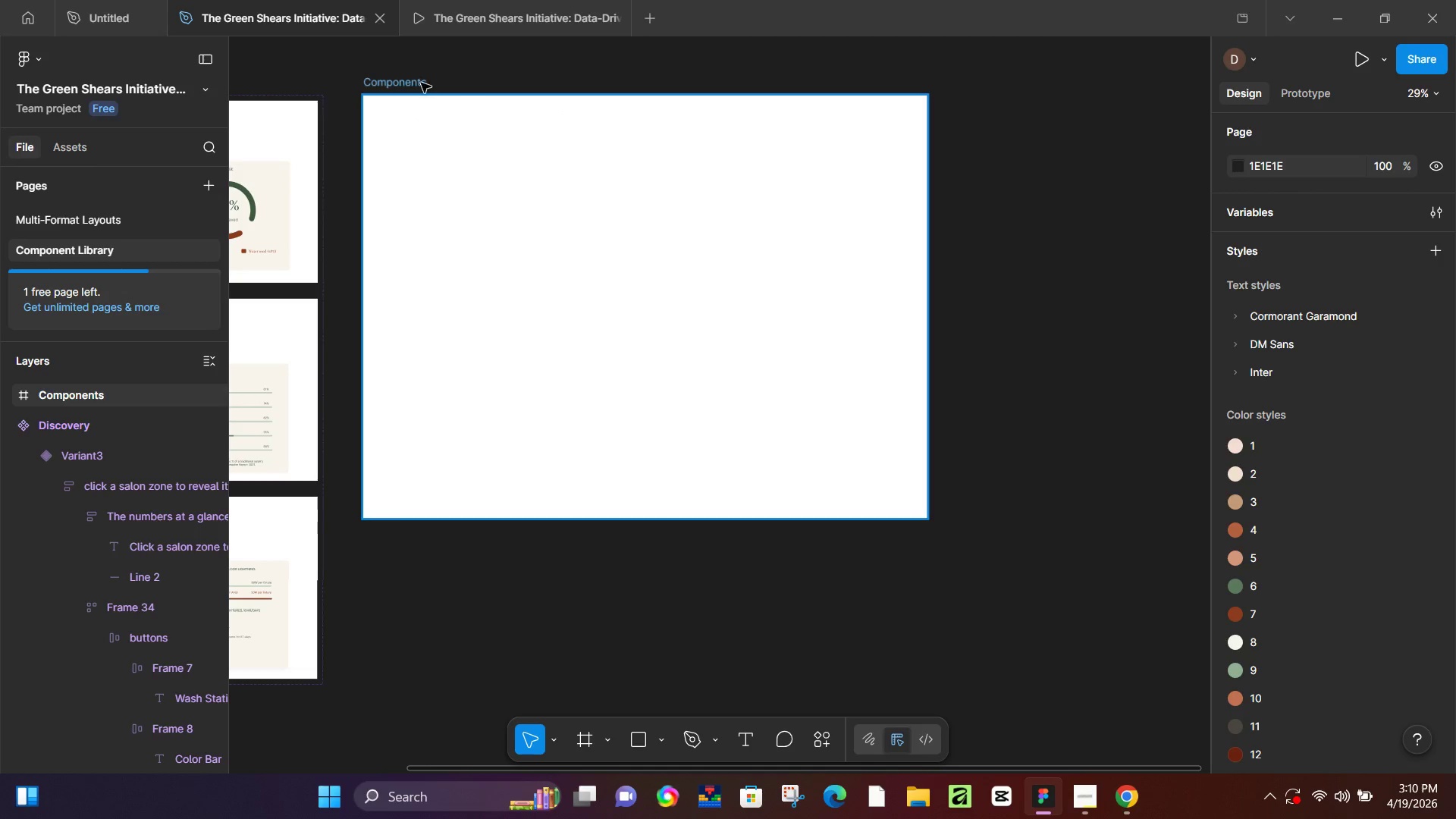 
left_click([406, 82])
 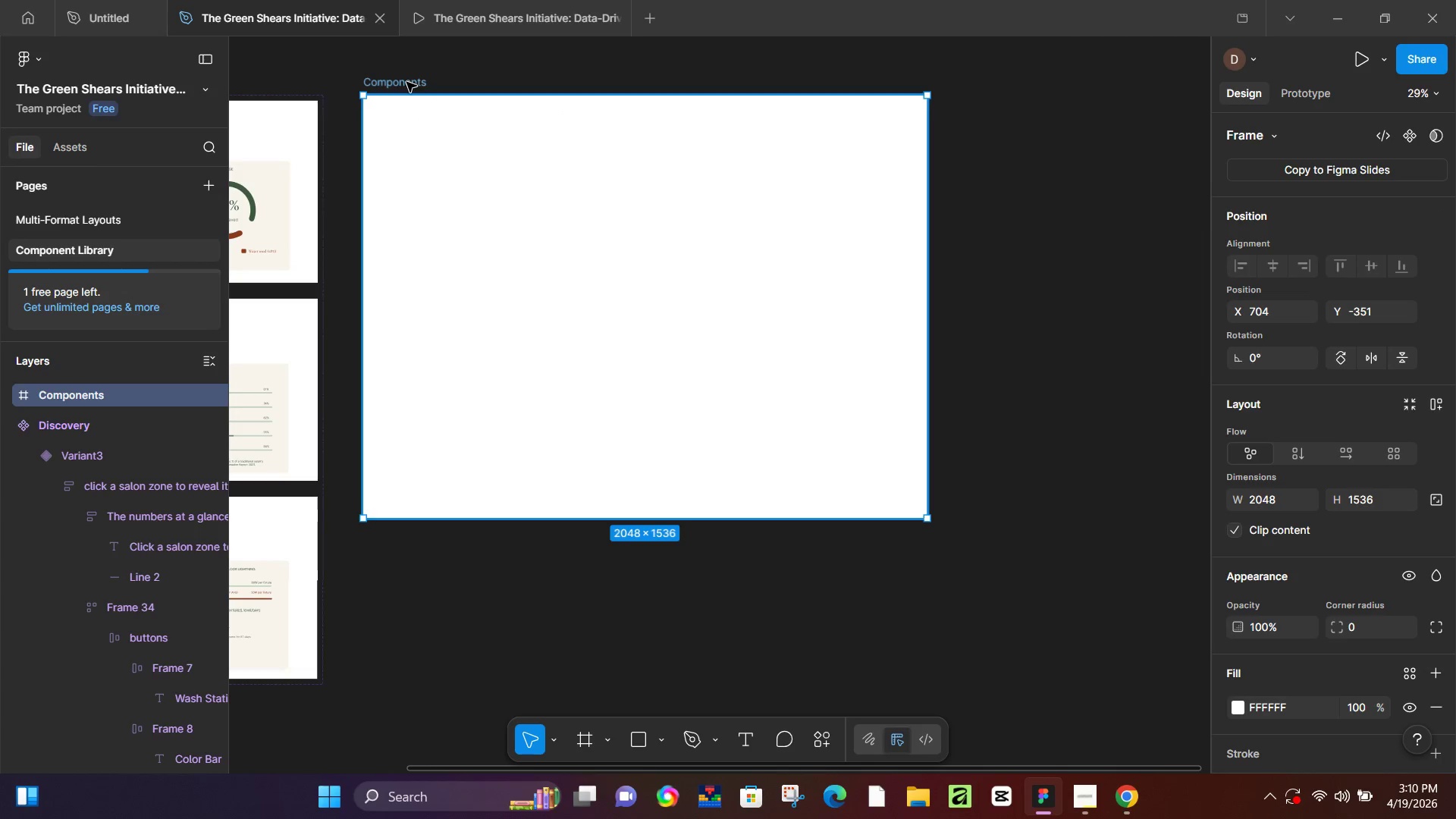 
key(Control+V)
 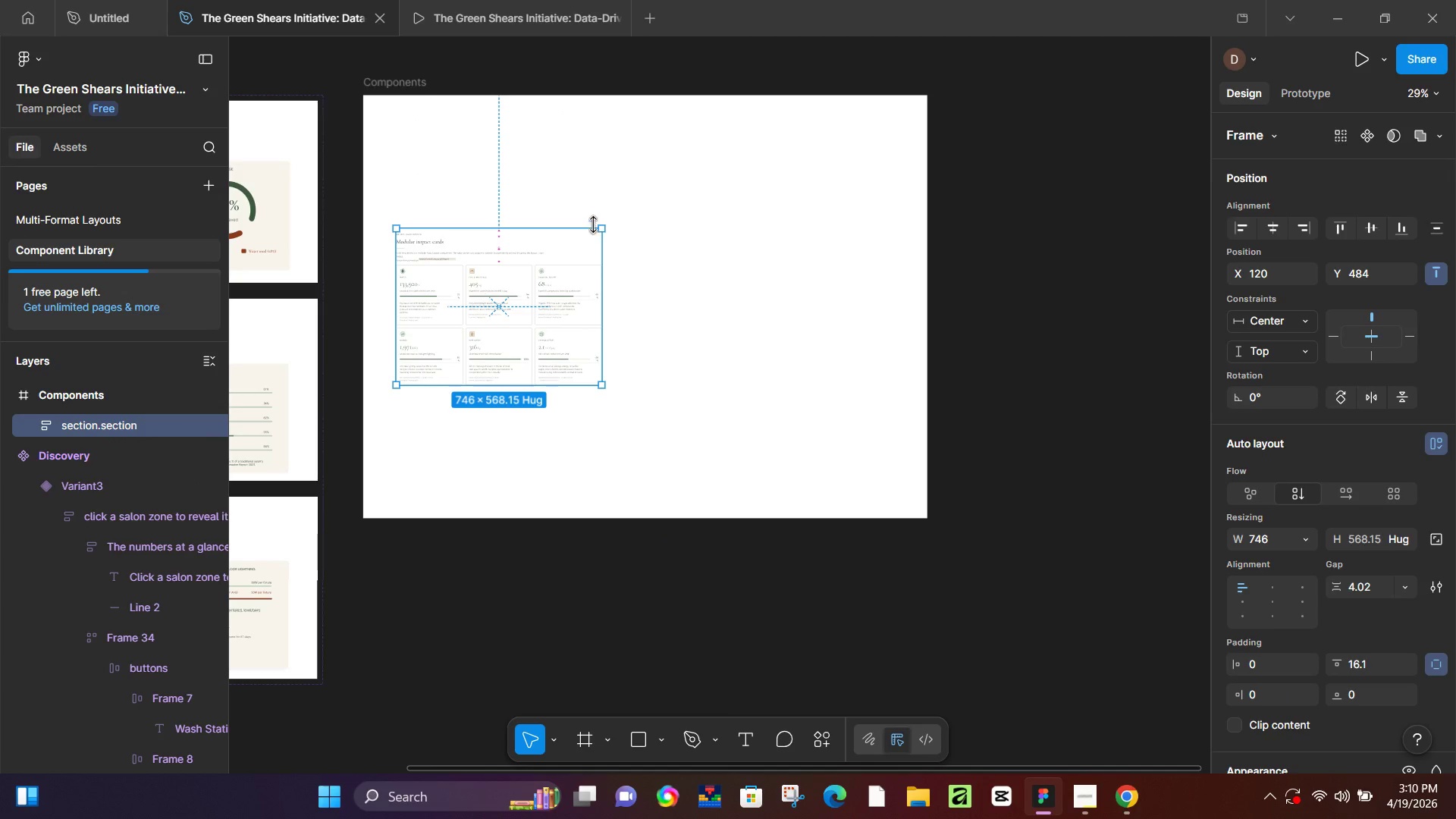 
left_click_drag(start_coordinate=[563, 312], to_coordinate=[542, 190])
 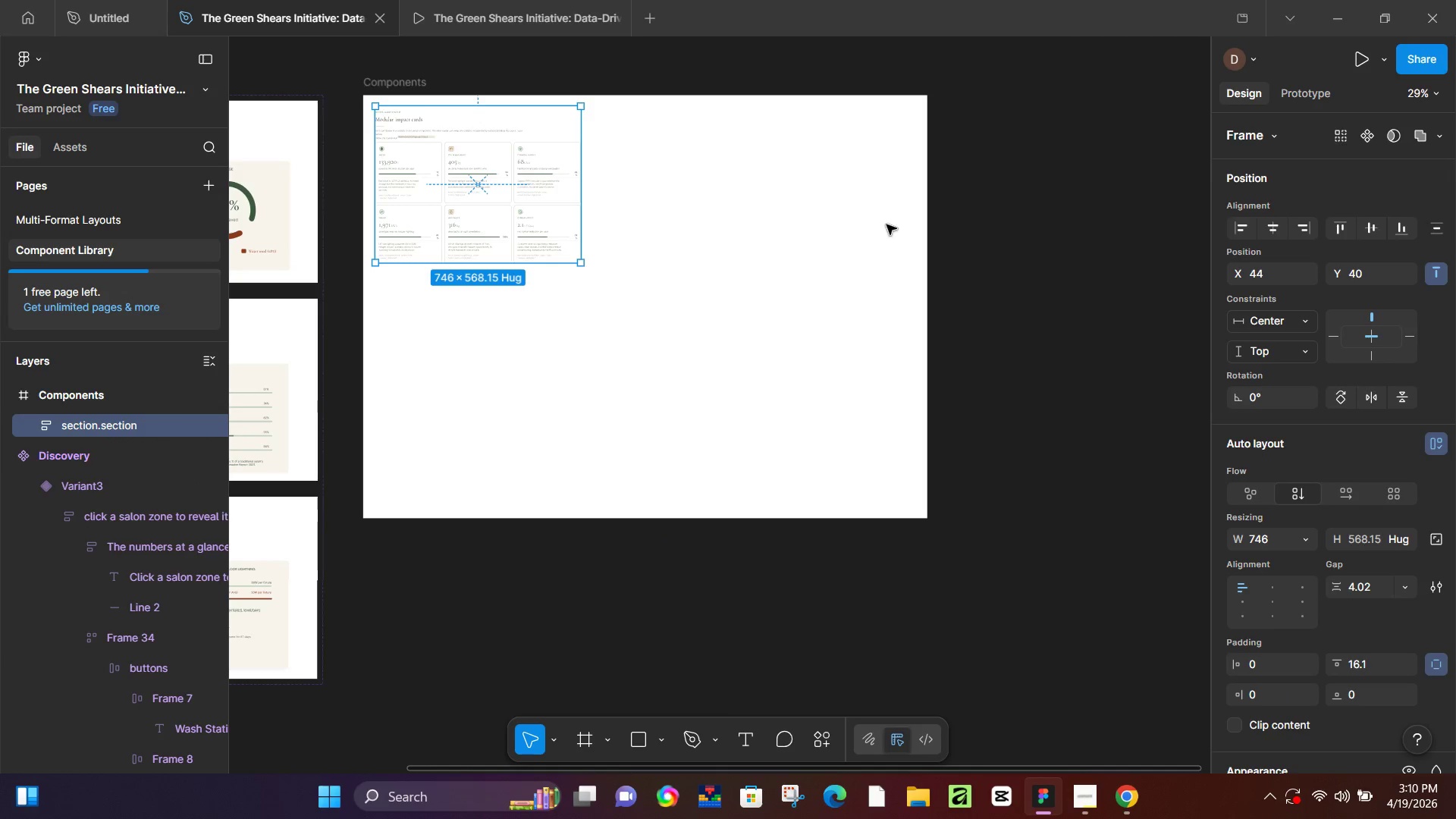 
left_click([886, 224])
 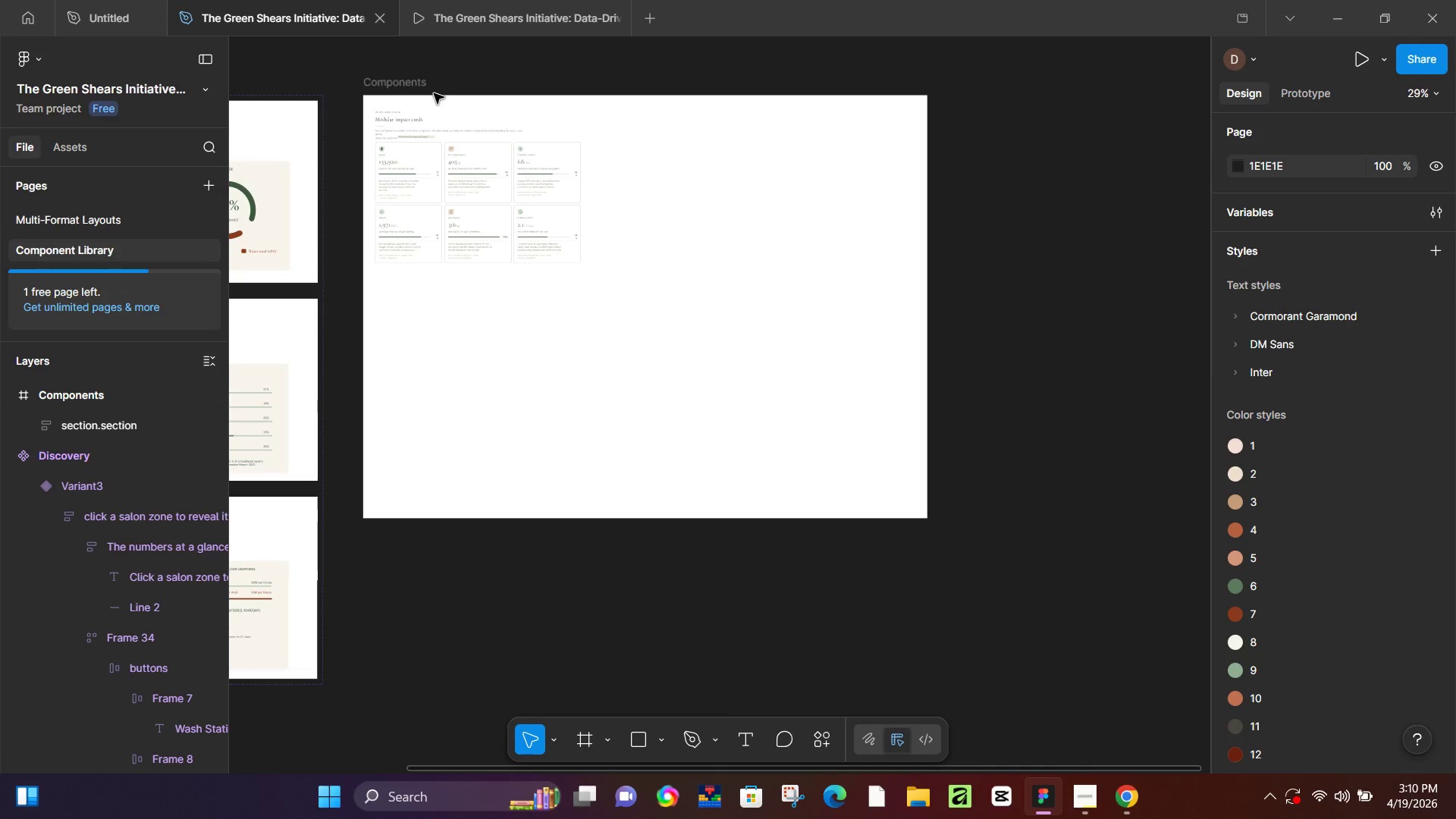 
left_click([420, 87])
 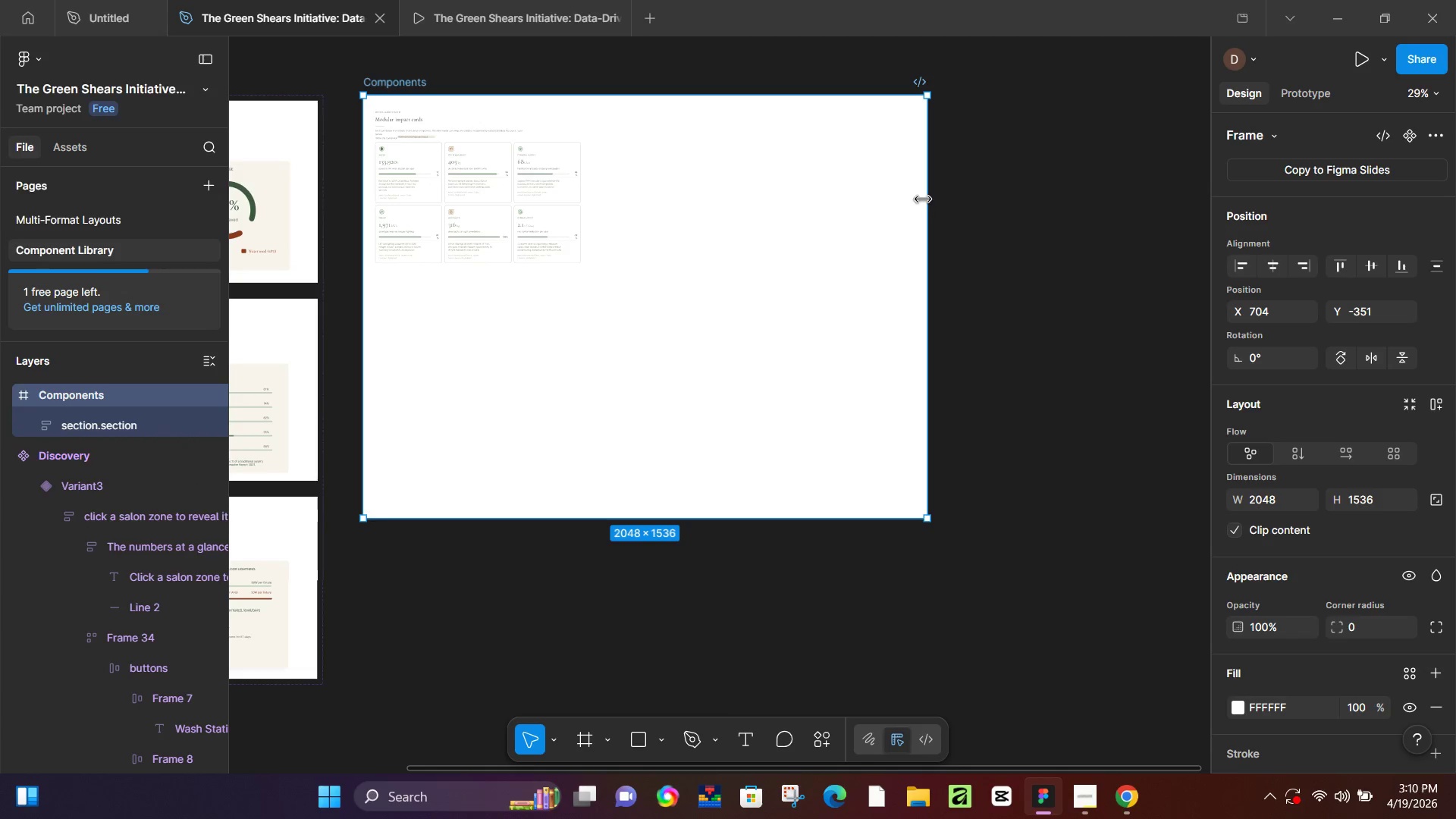 
left_click_drag(start_coordinate=[924, 199], to_coordinate=[707, 217])
 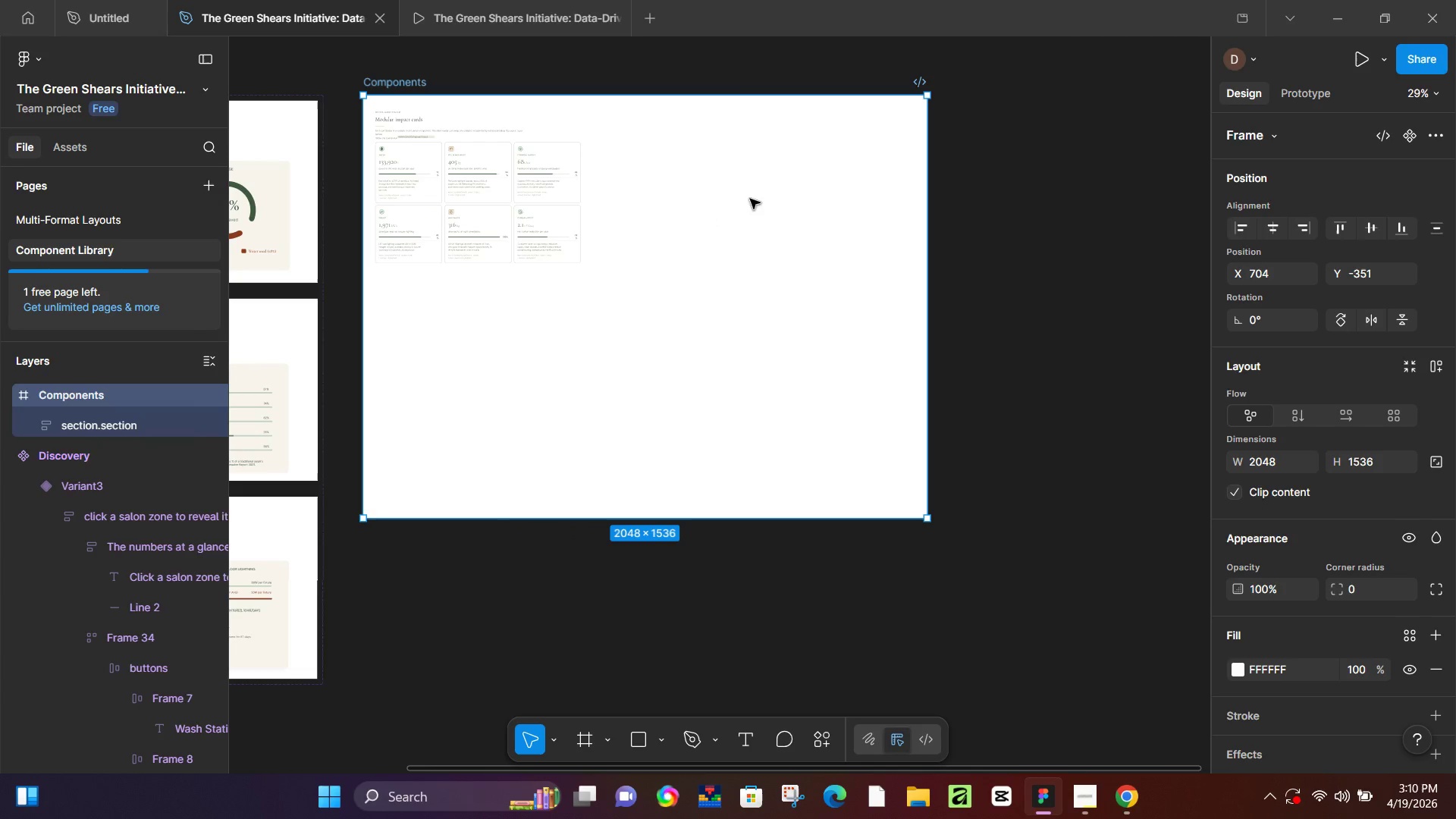 
key(Control+Z)
 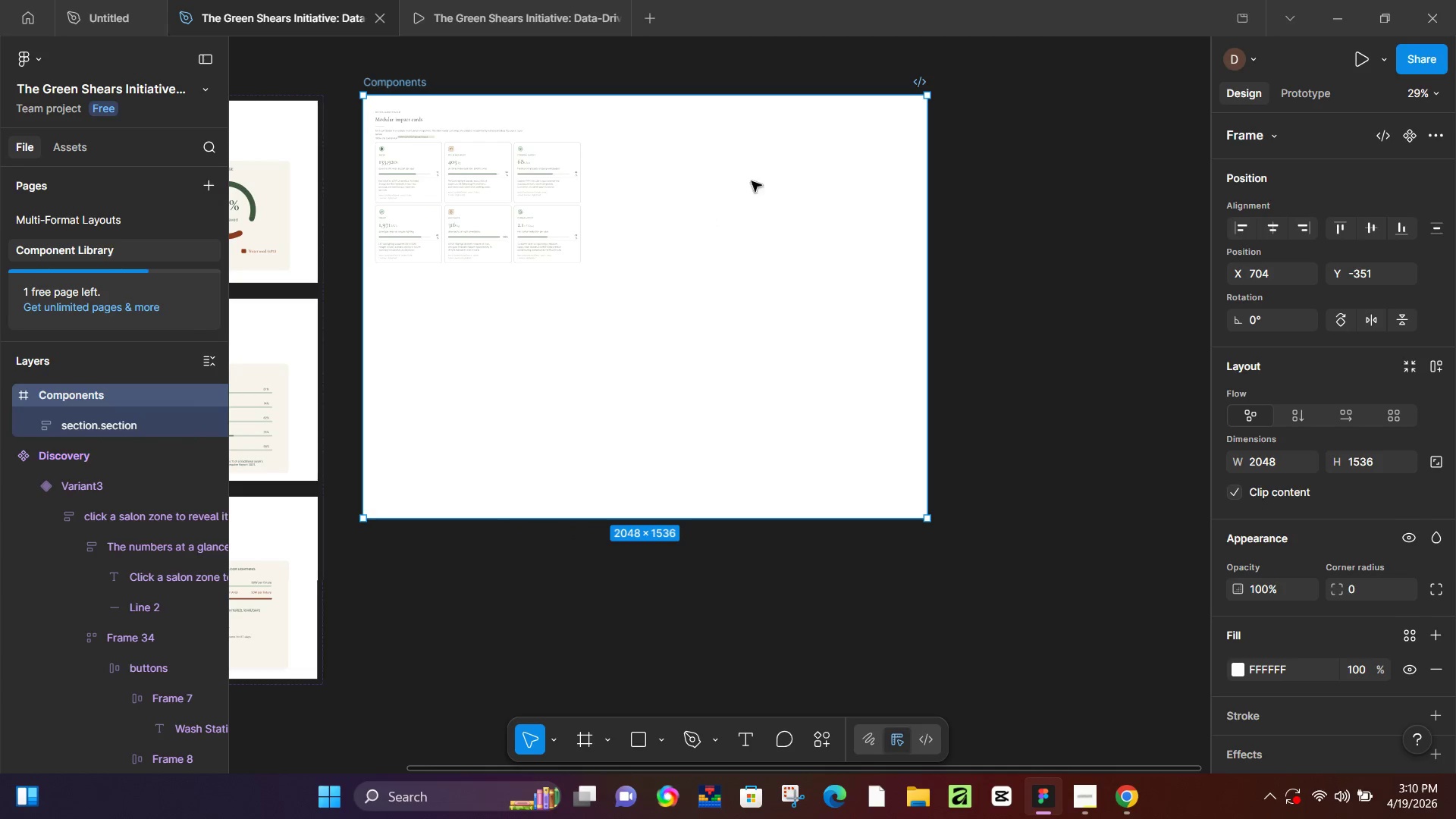 
left_click([541, 189])
 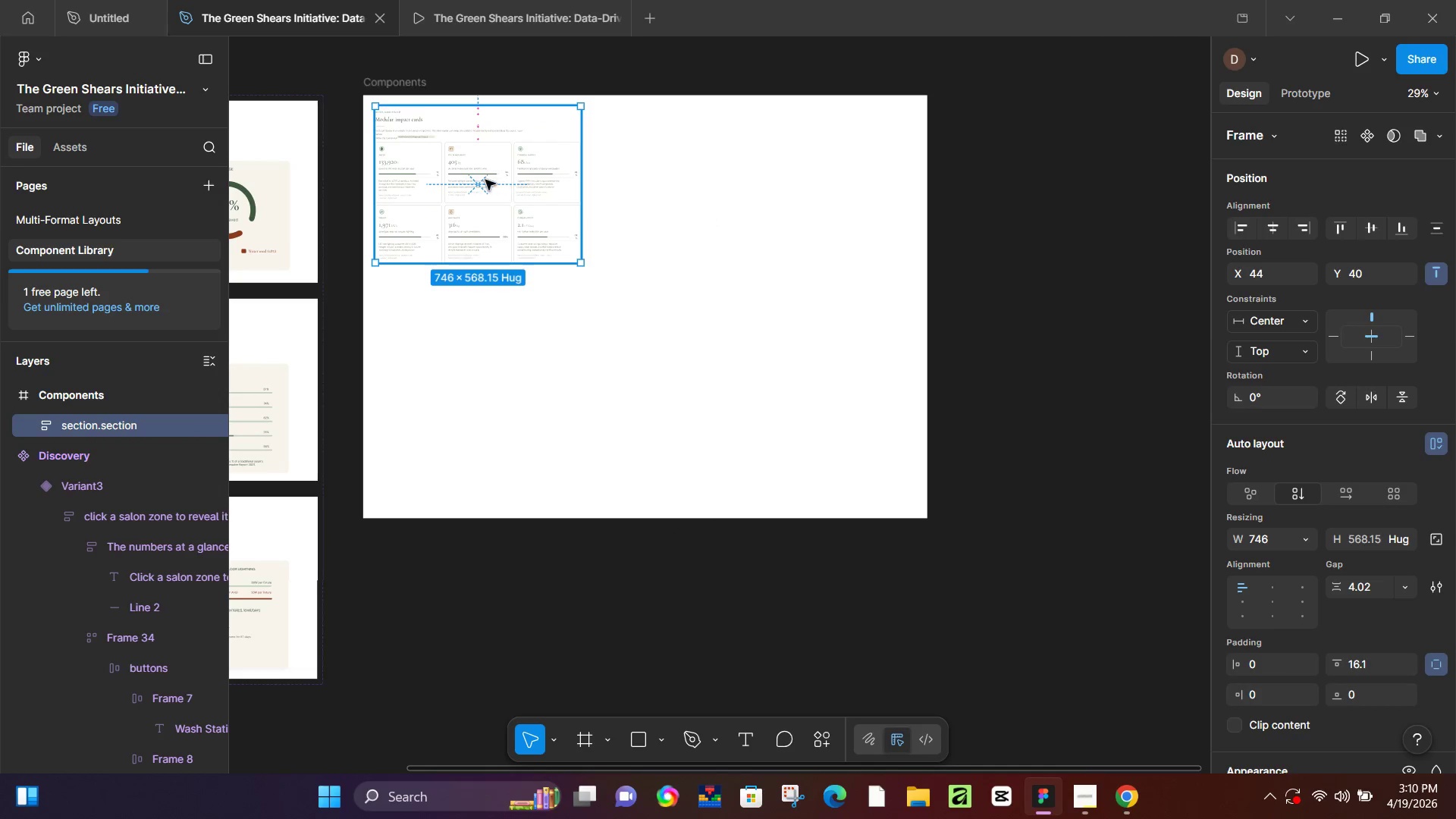 
left_click_drag(start_coordinate=[485, 180], to_coordinate=[776, 636])
 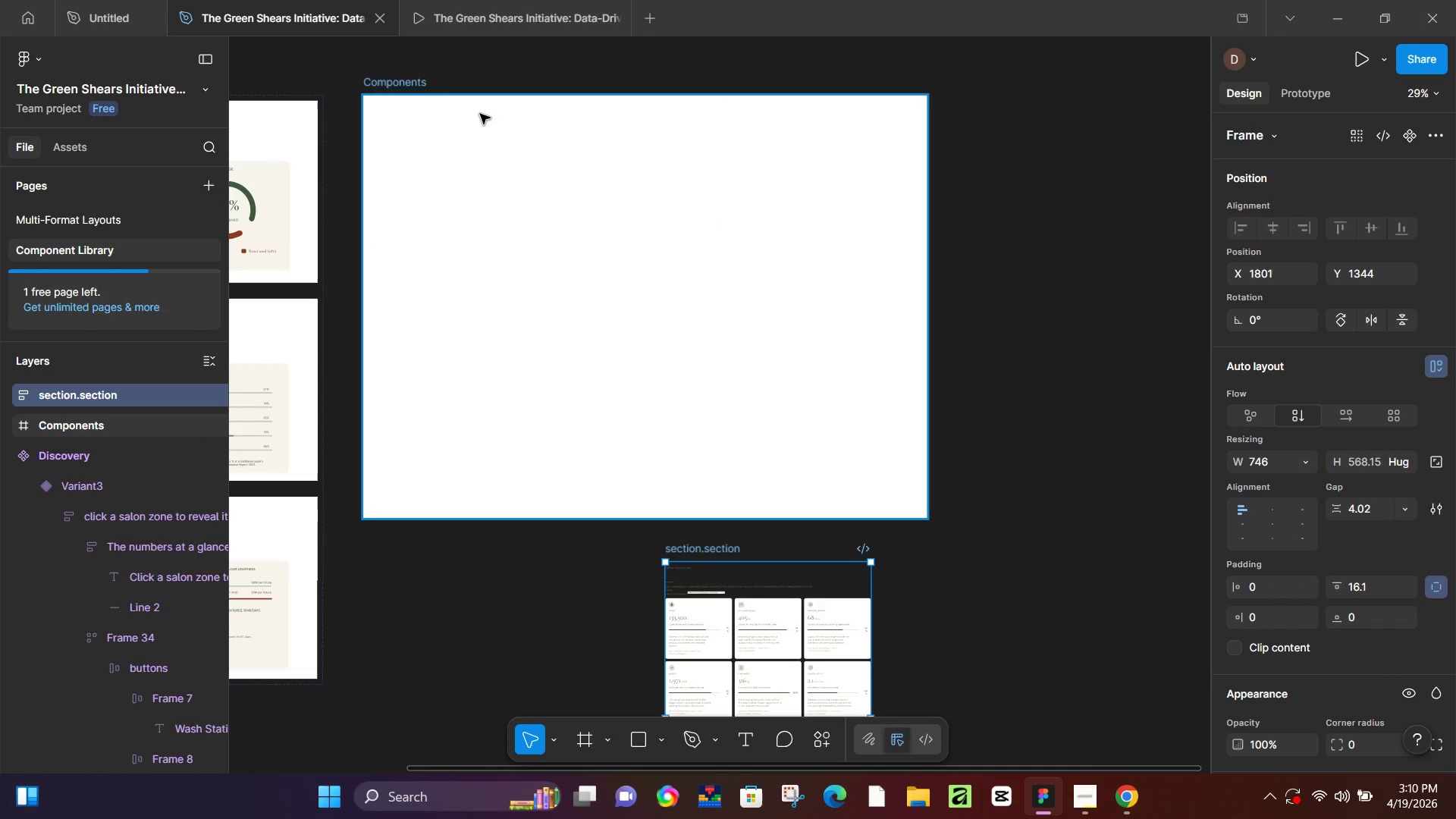 
left_click([406, 86])
 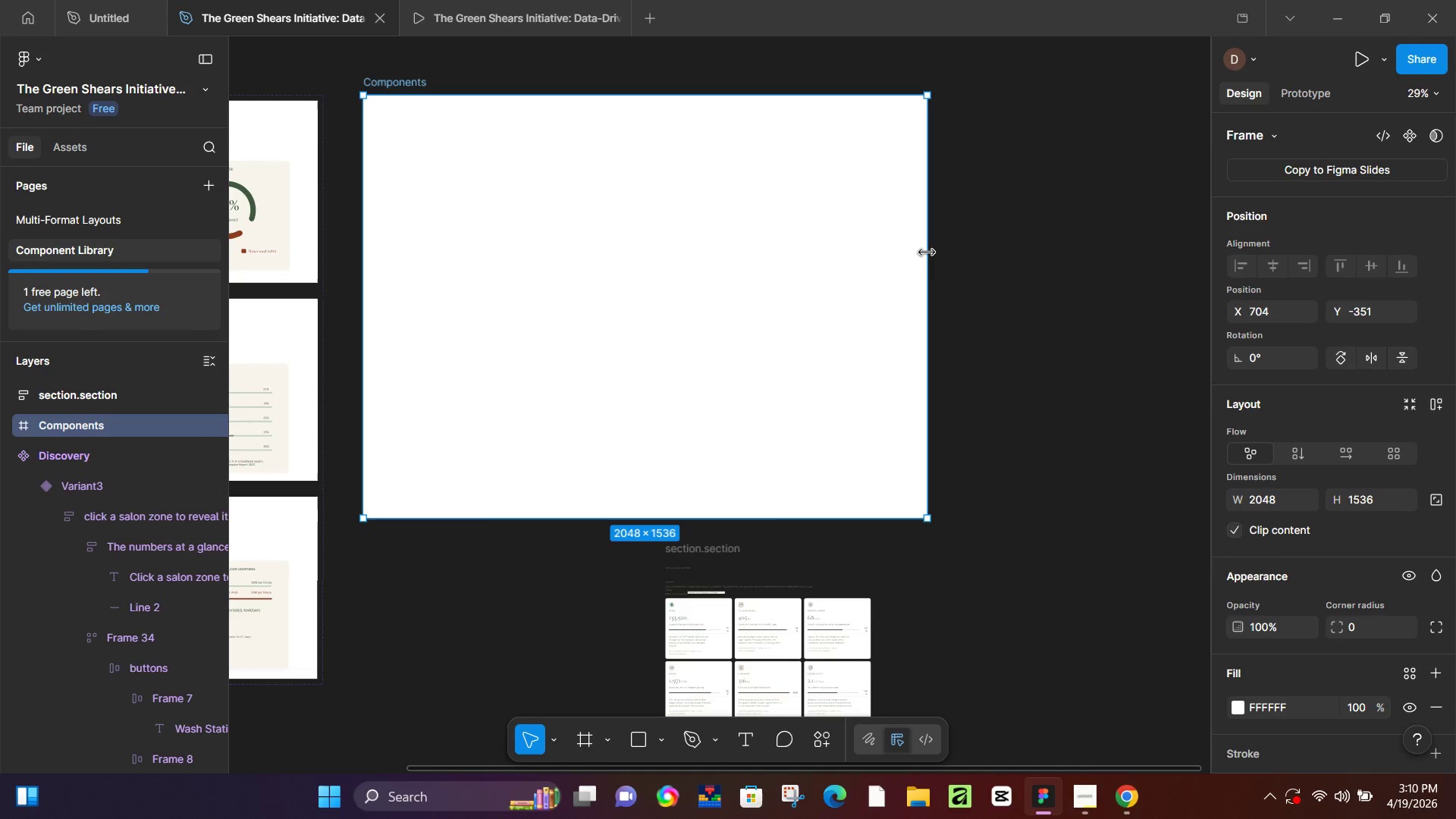 
left_click([818, 620])
 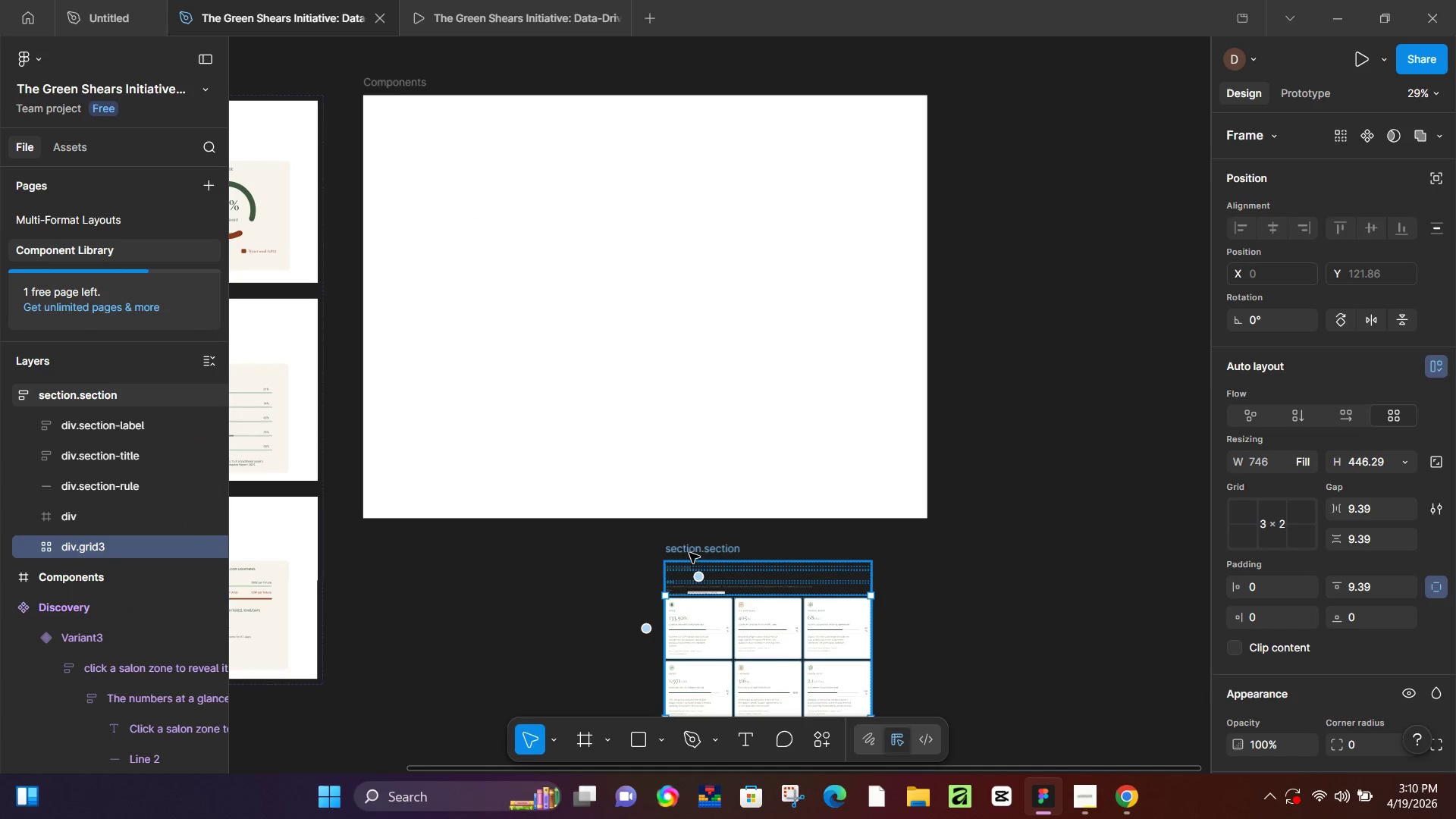 
left_click([693, 551])
 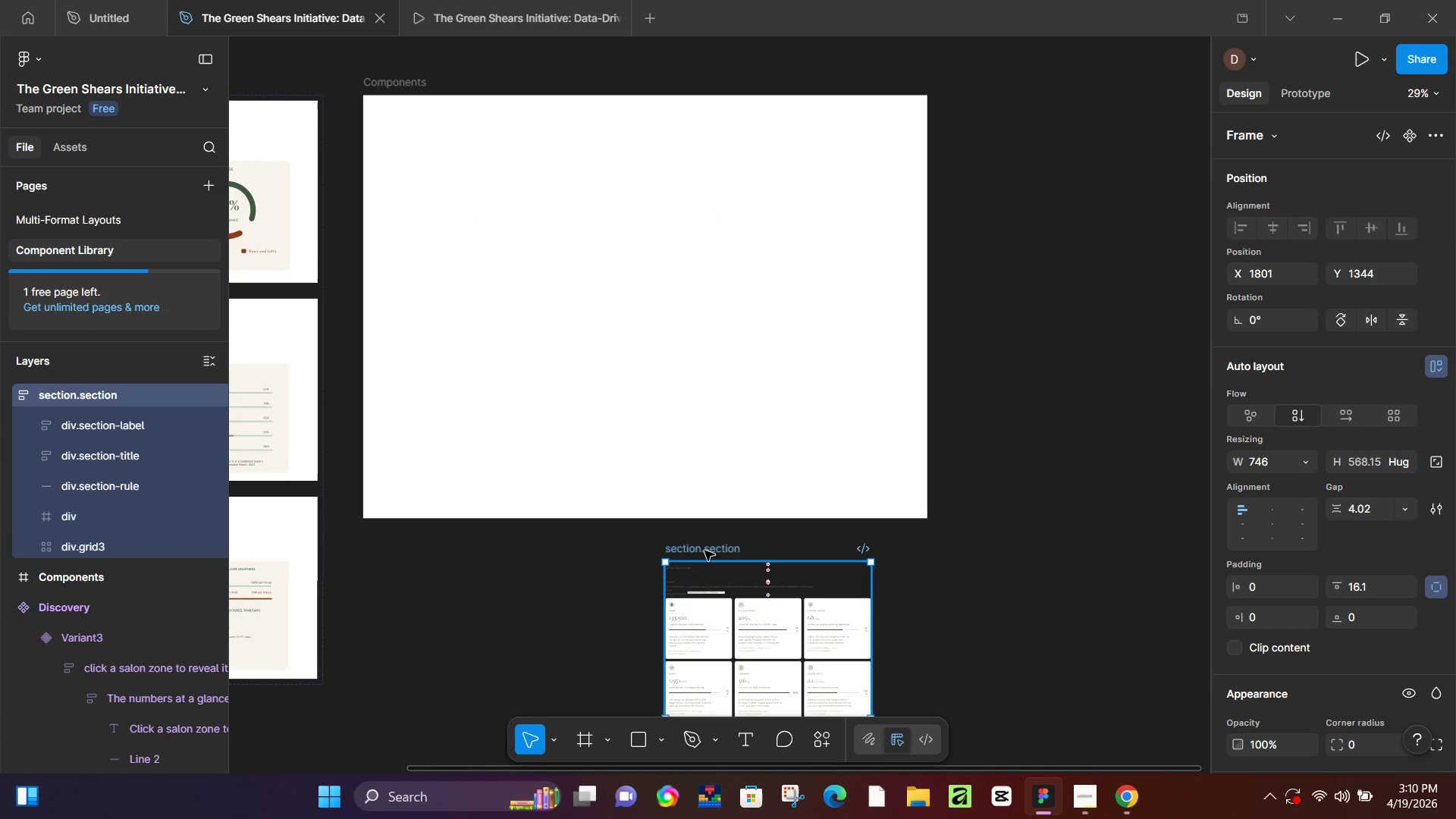 
left_click_drag(start_coordinate=[706, 551], to_coordinate=[562, 256])
 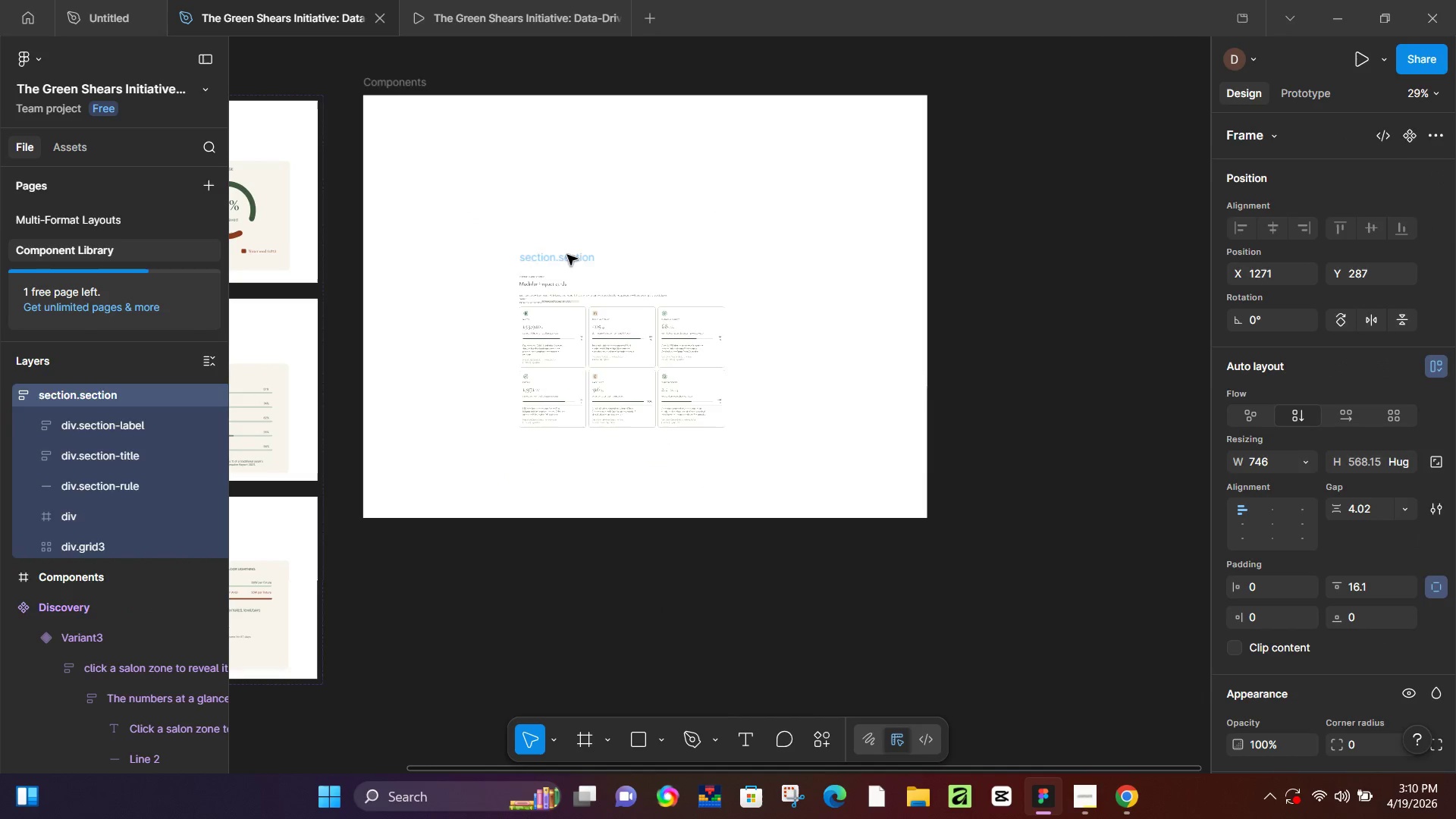 
left_click([567, 255])
 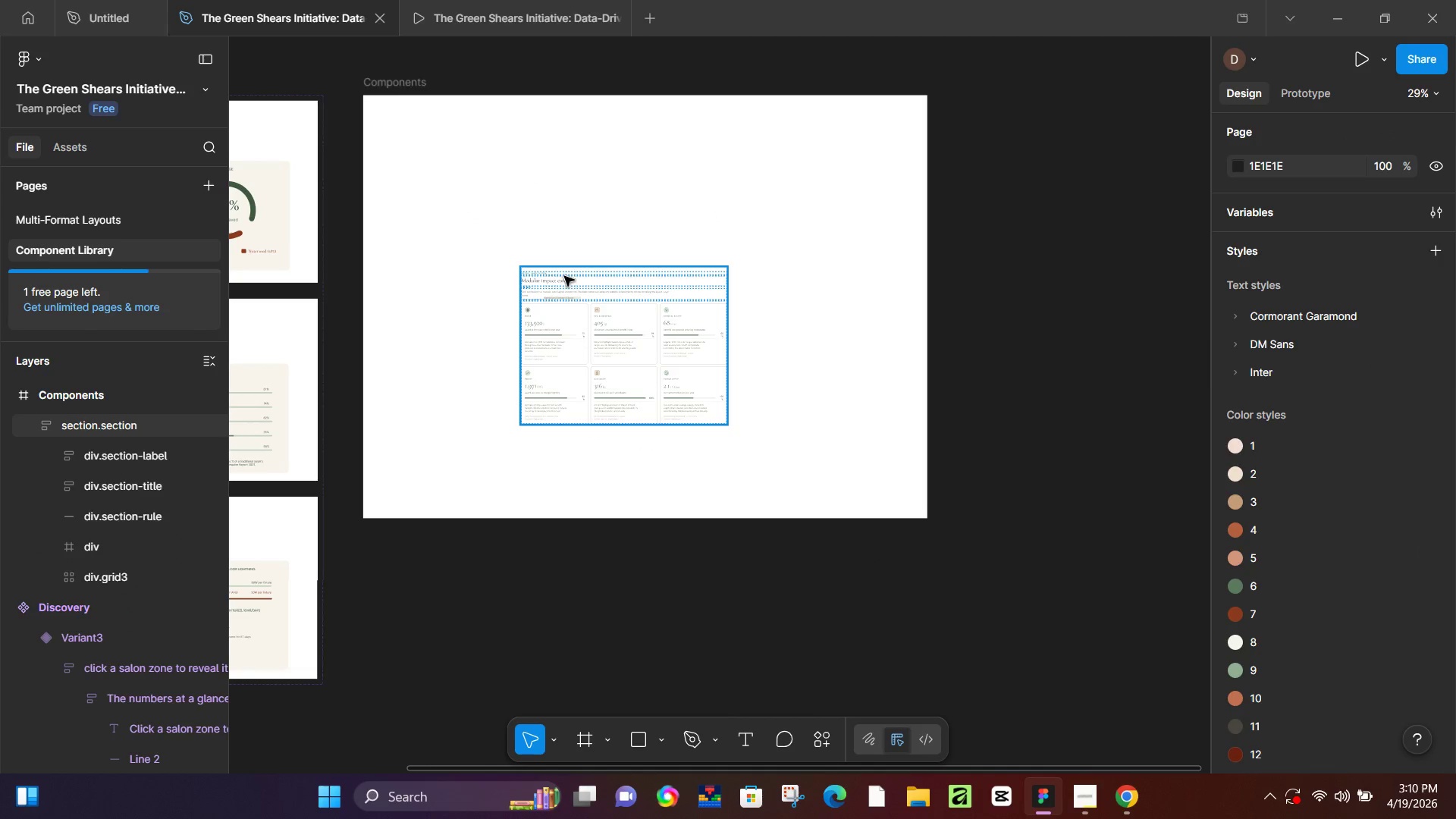 
left_click([551, 271])
 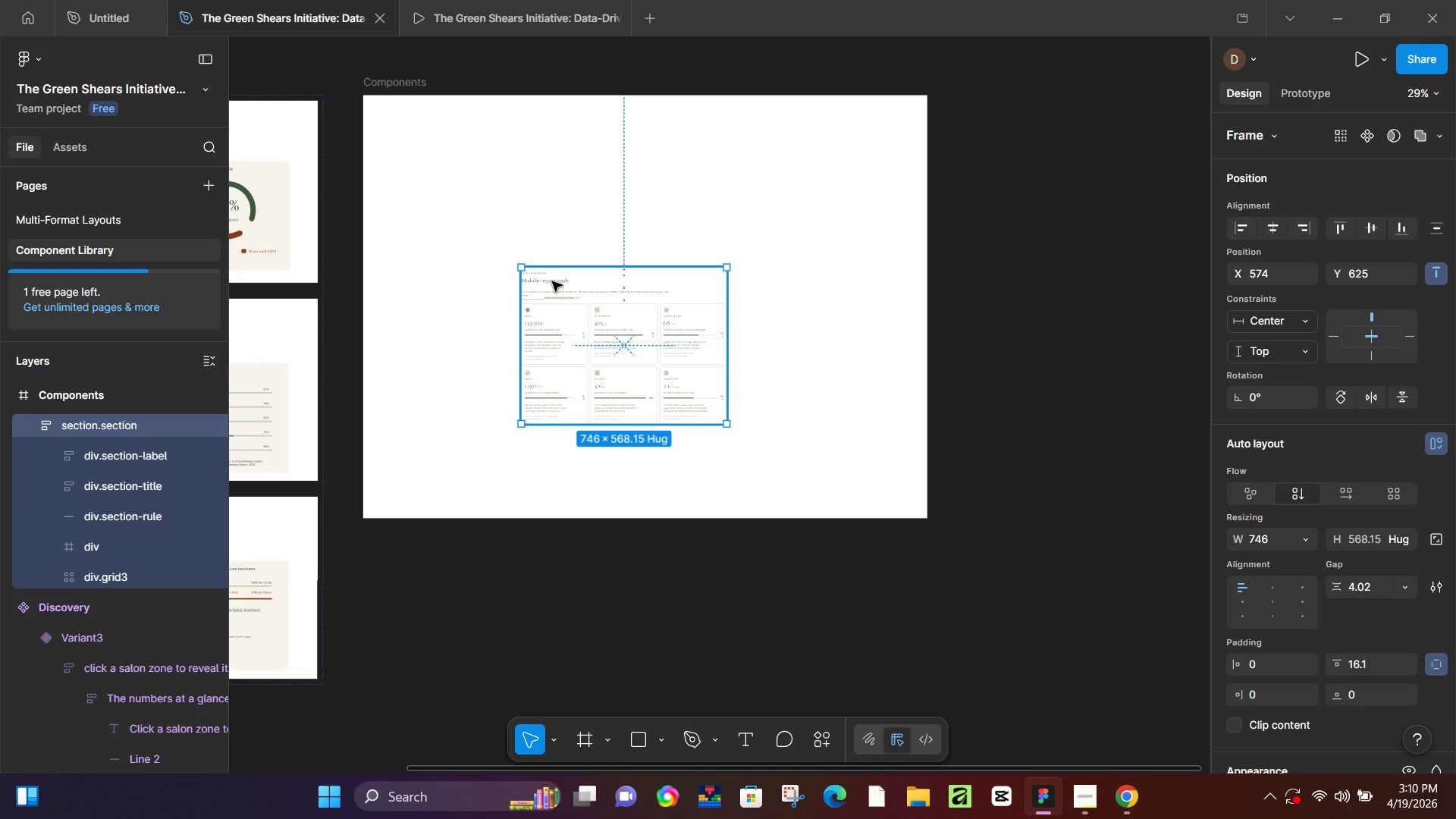 
left_click_drag(start_coordinate=[552, 281], to_coordinate=[416, 127])
 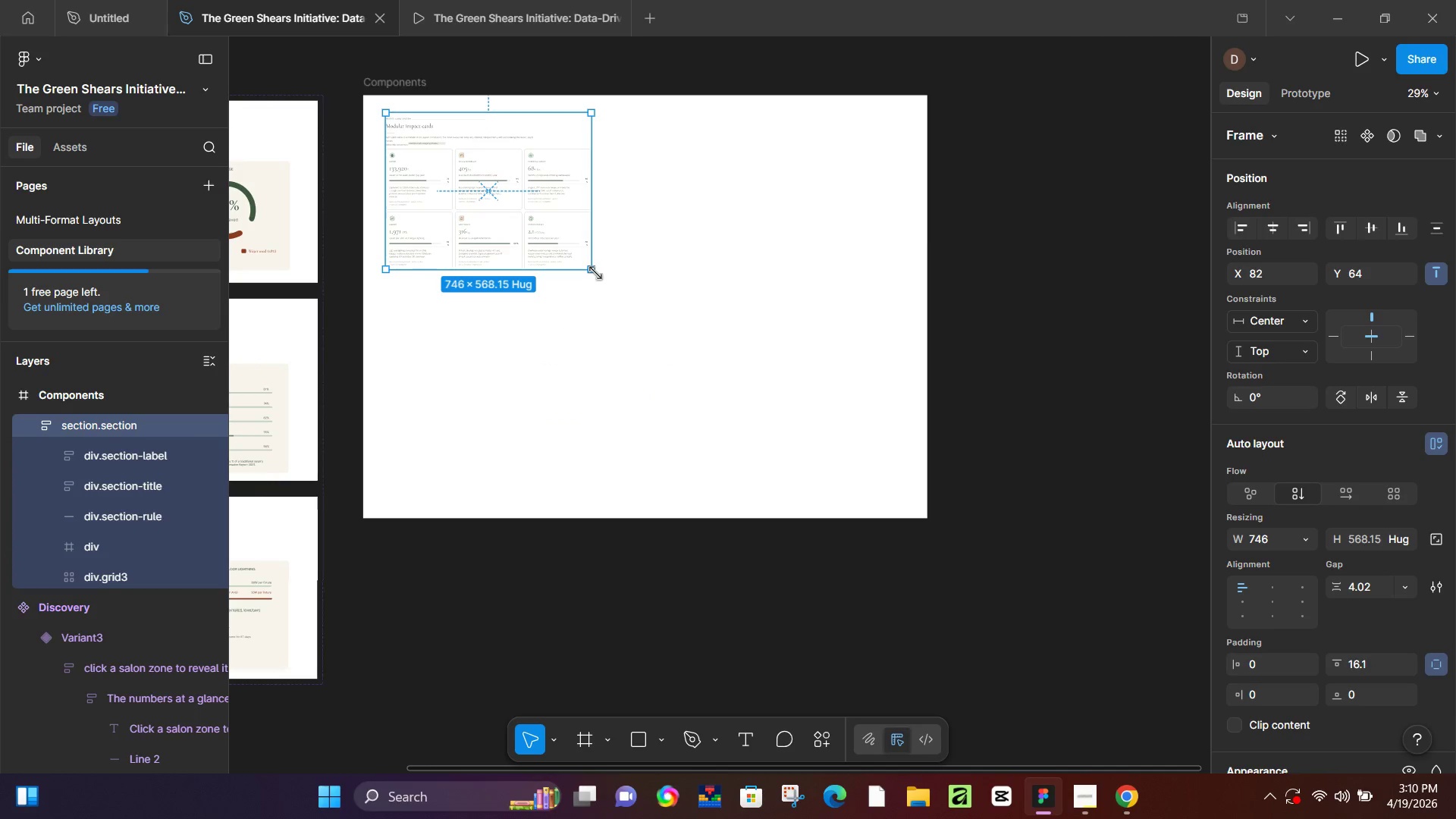 
key(K)
 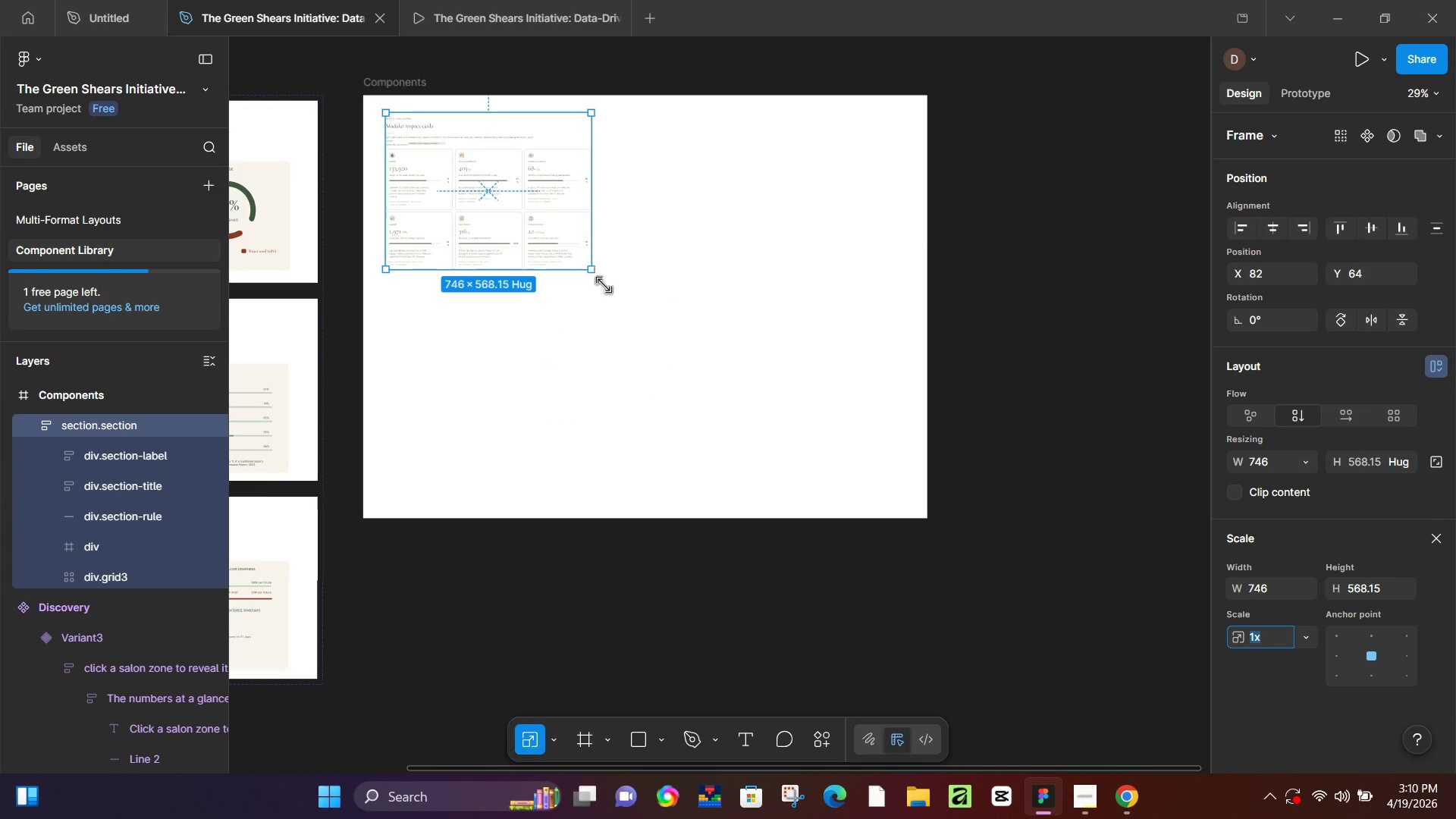 
left_click_drag(start_coordinate=[595, 273], to_coordinate=[905, 400])
 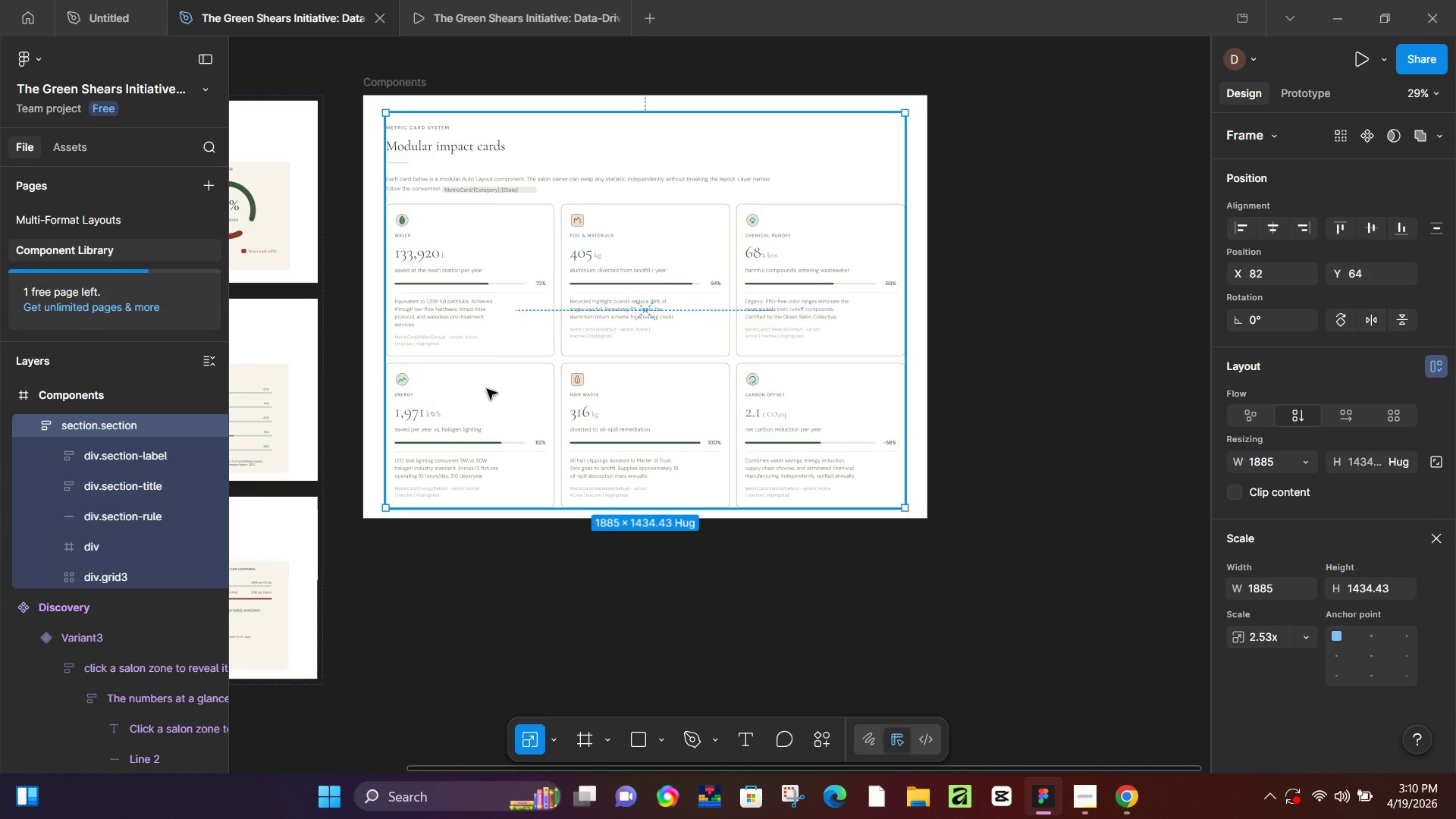 
key(Control+ControlLeft)
 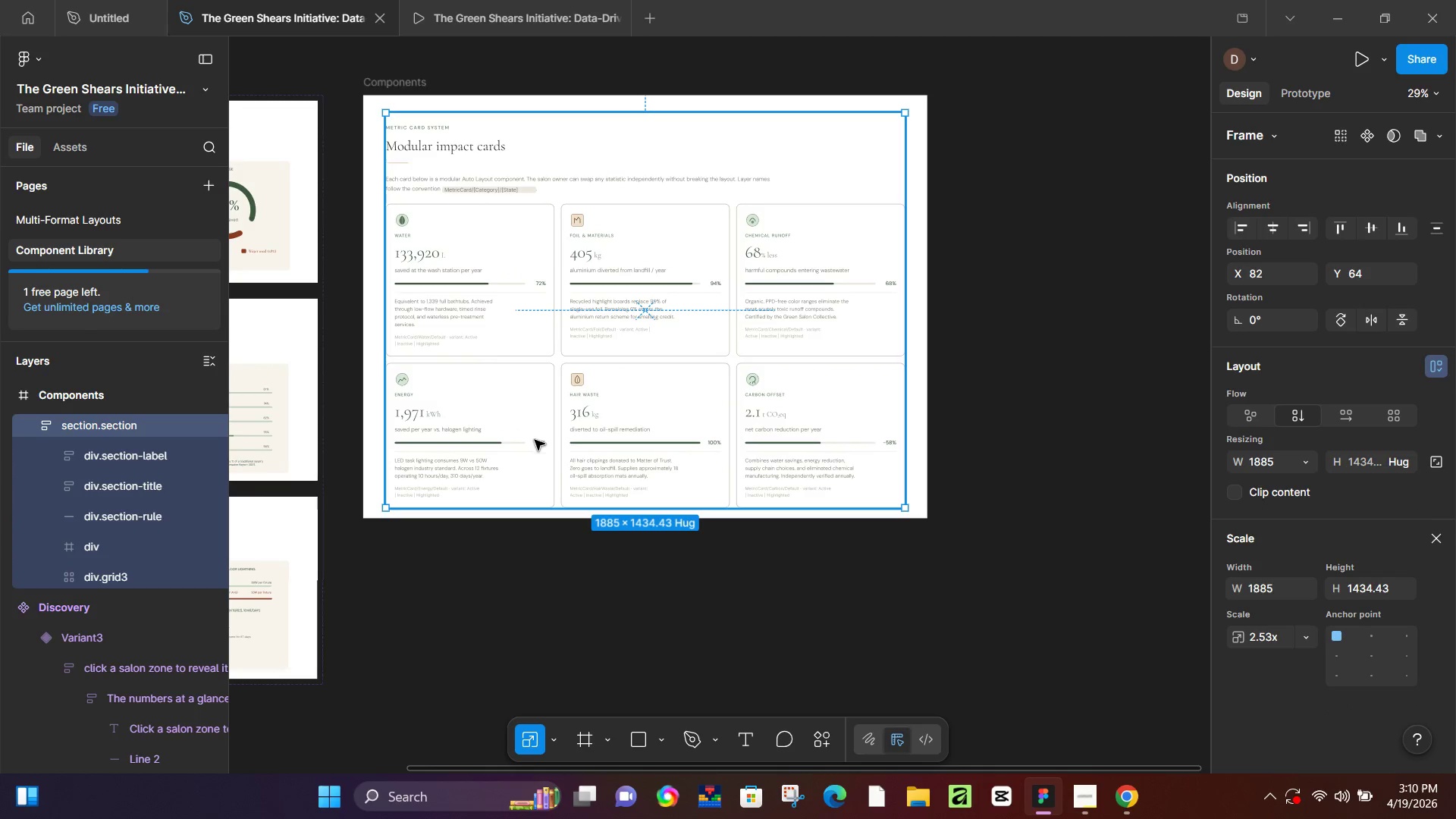 
hold_key(key=ControlLeft, duration=0.77)
scroll: coordinate [530, 476], scroll_direction: down, amount: 5.0
 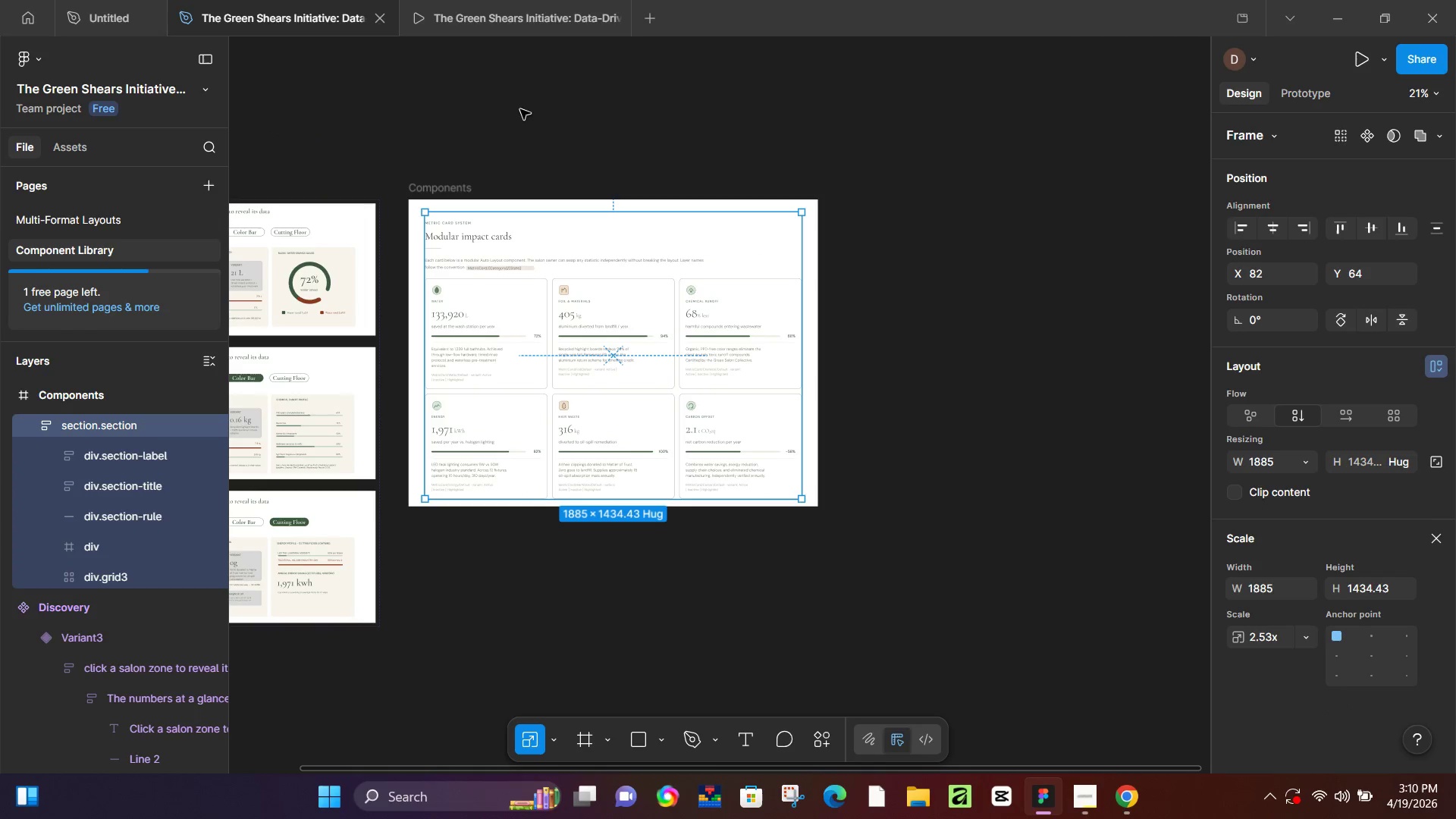 
left_click([522, 107])
 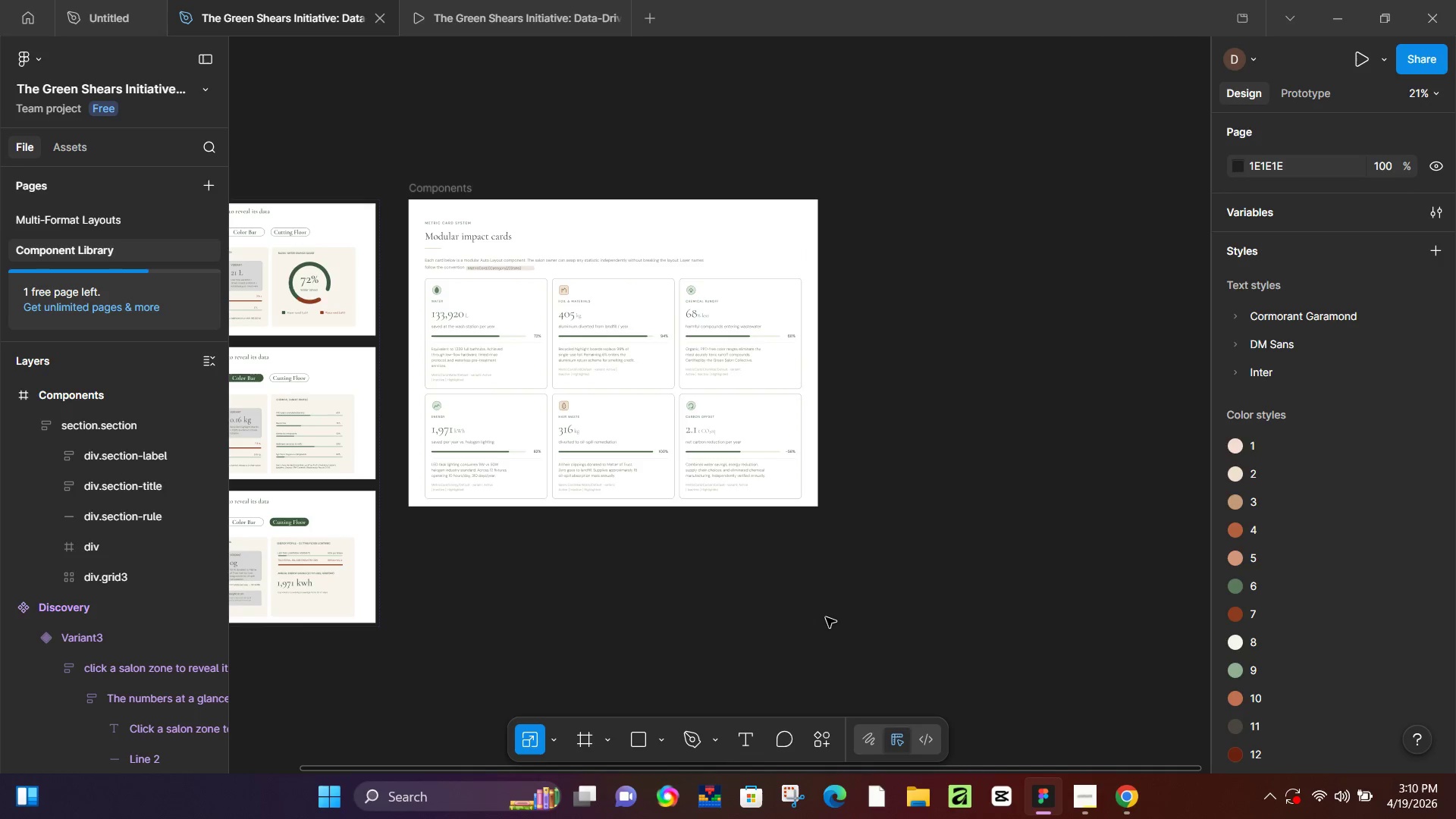 
double_click([457, 347])
 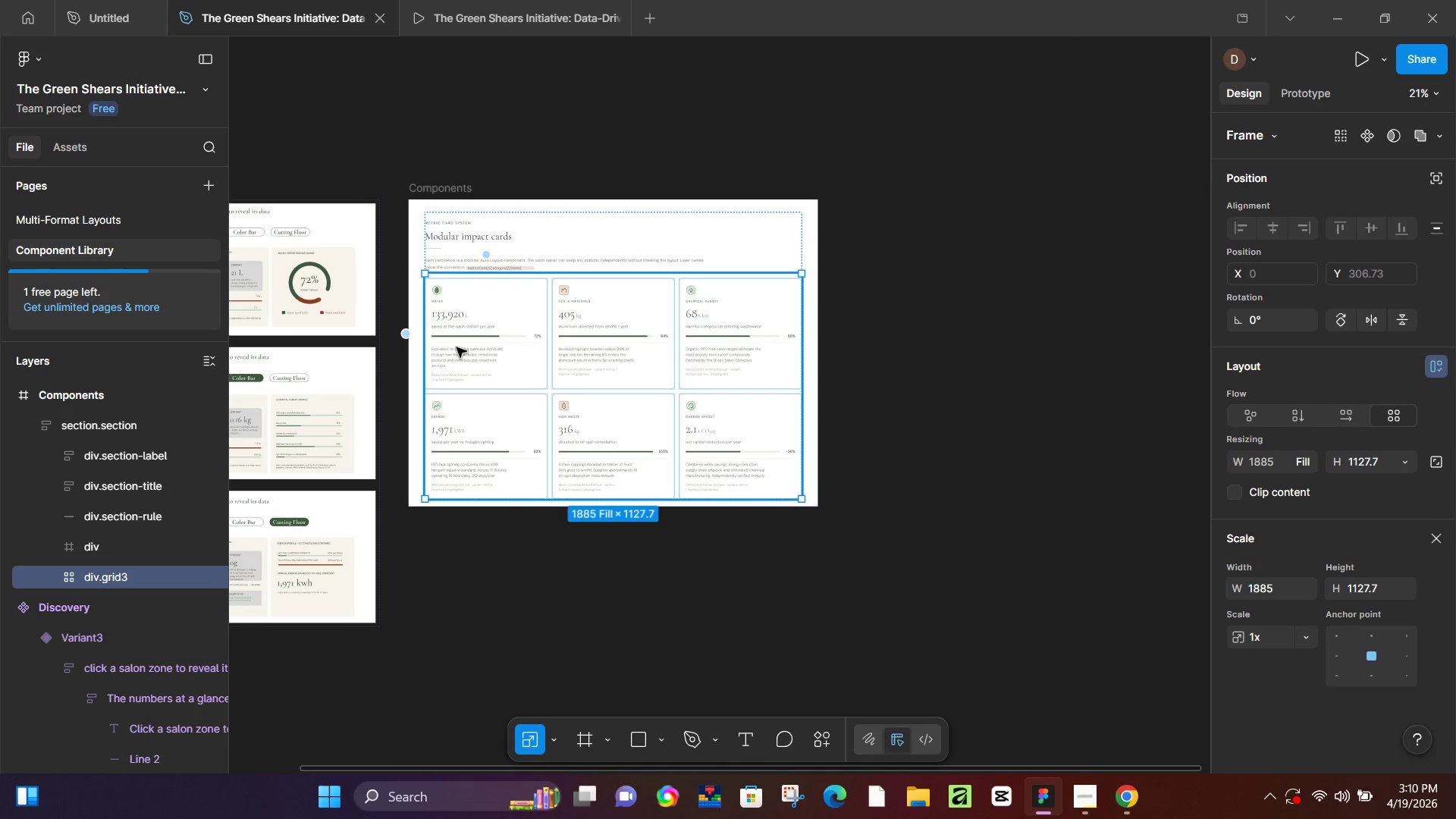 
double_click([457, 347])
 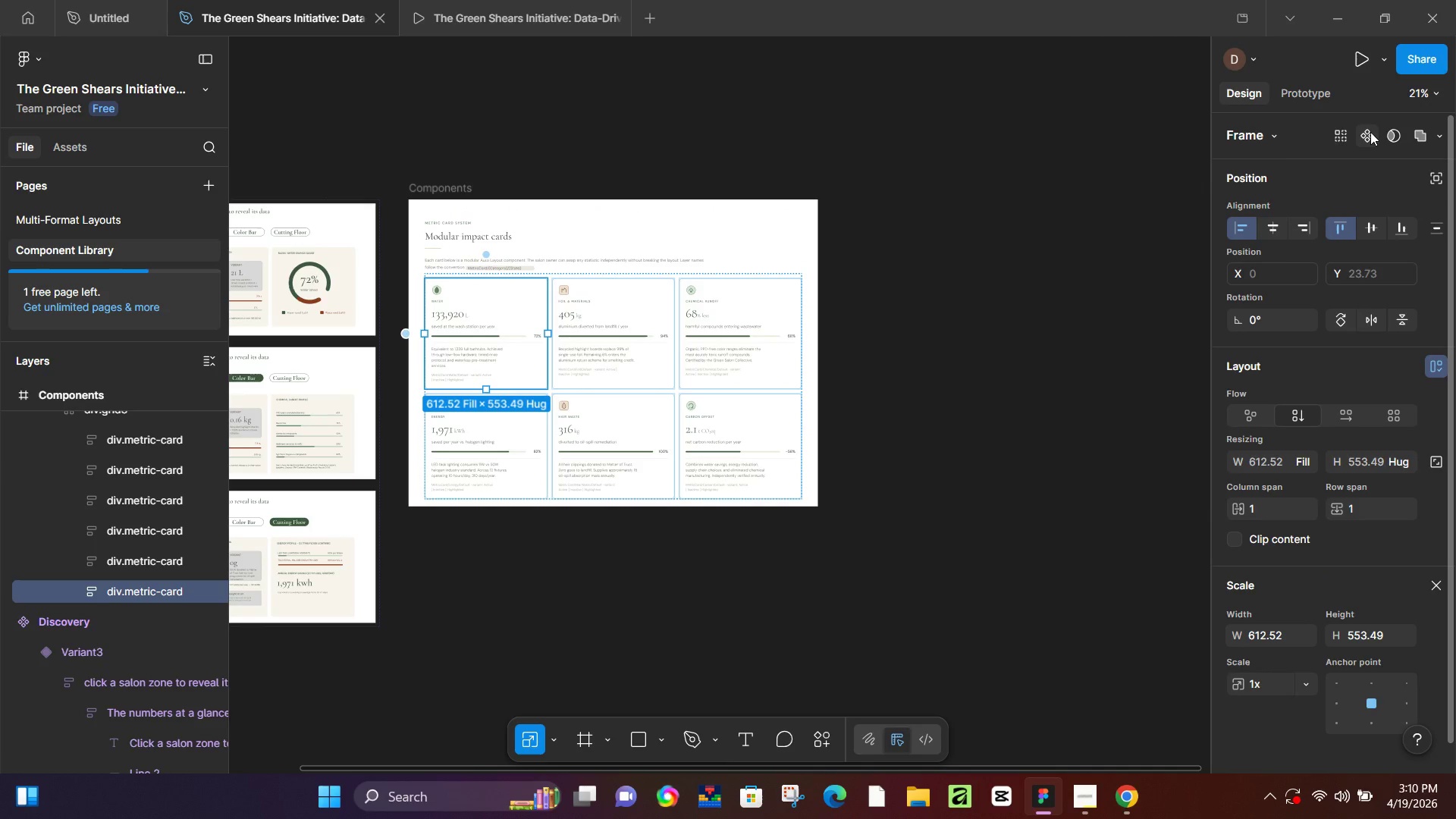 
left_click([1370, 132])
 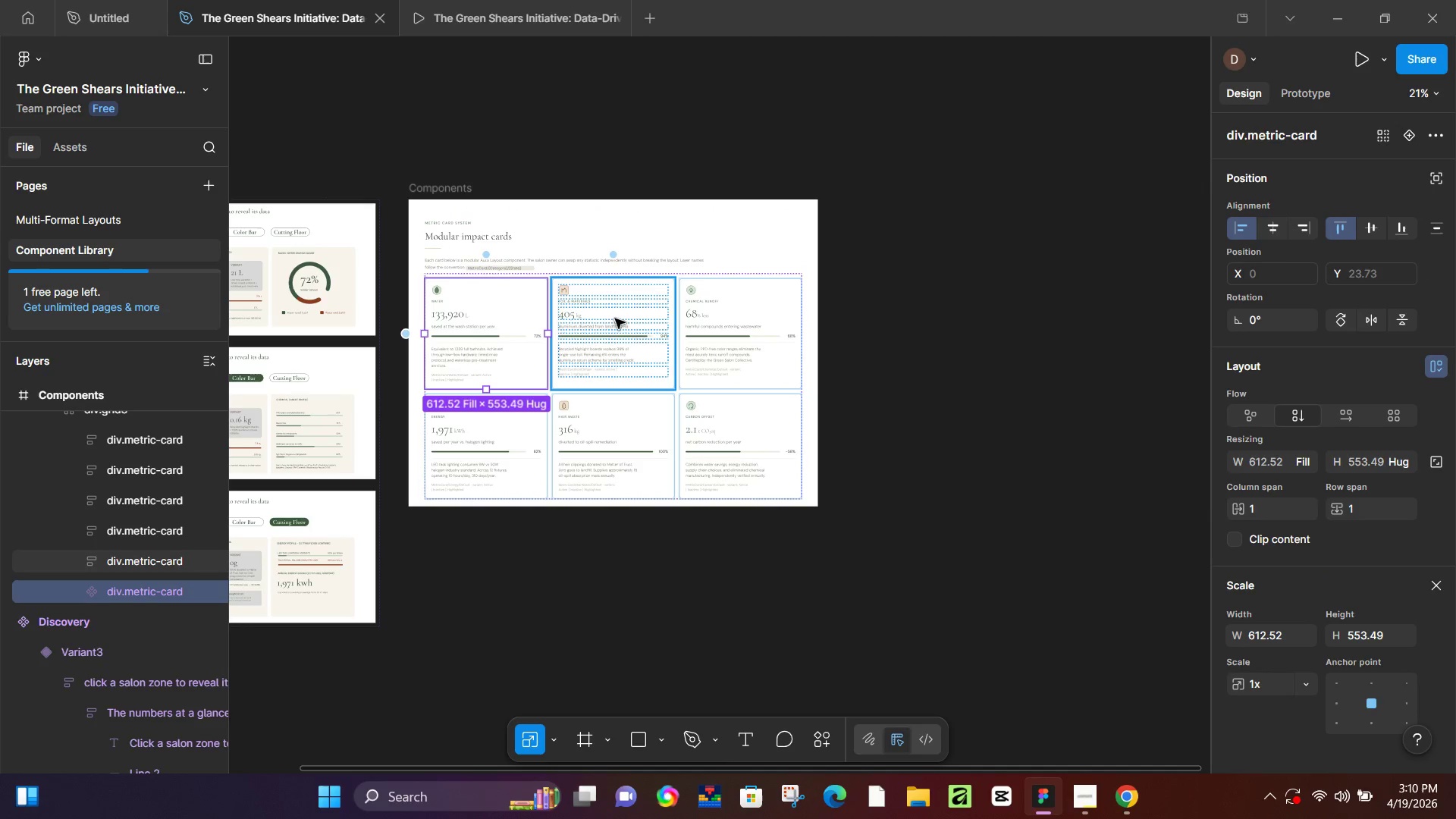 
left_click([615, 318])
 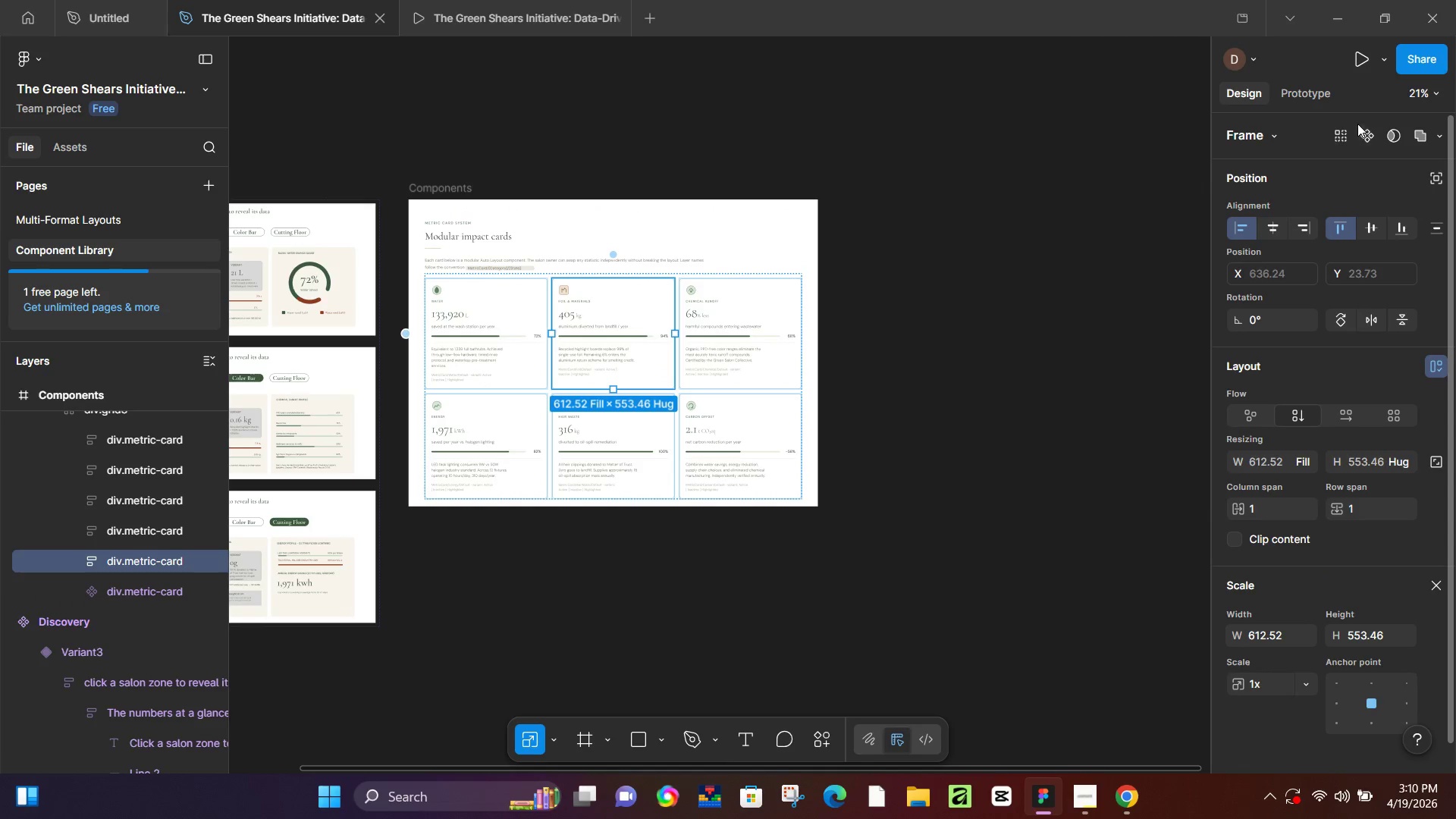 
left_click([1369, 137])
 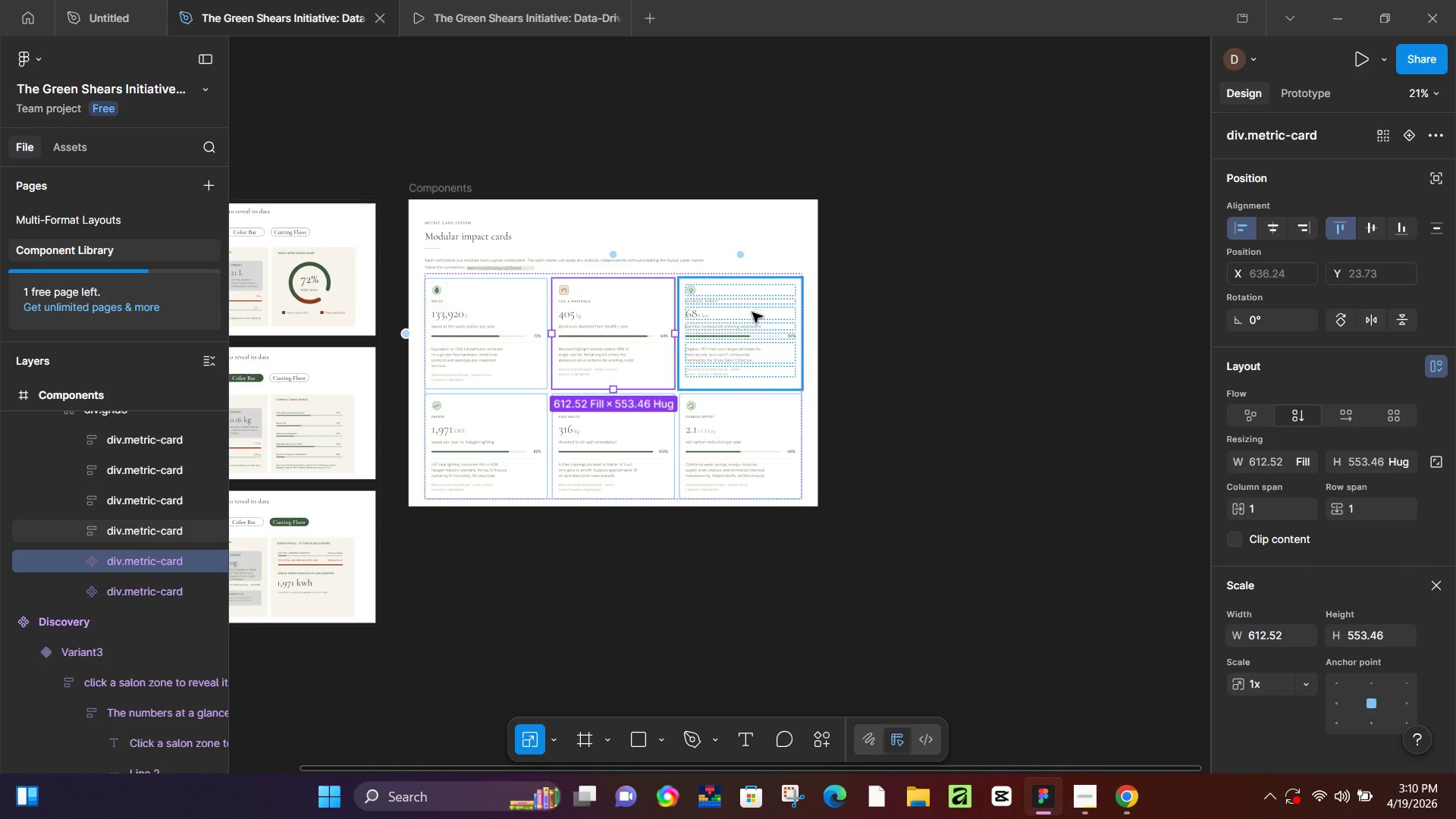 
left_click([737, 315])
 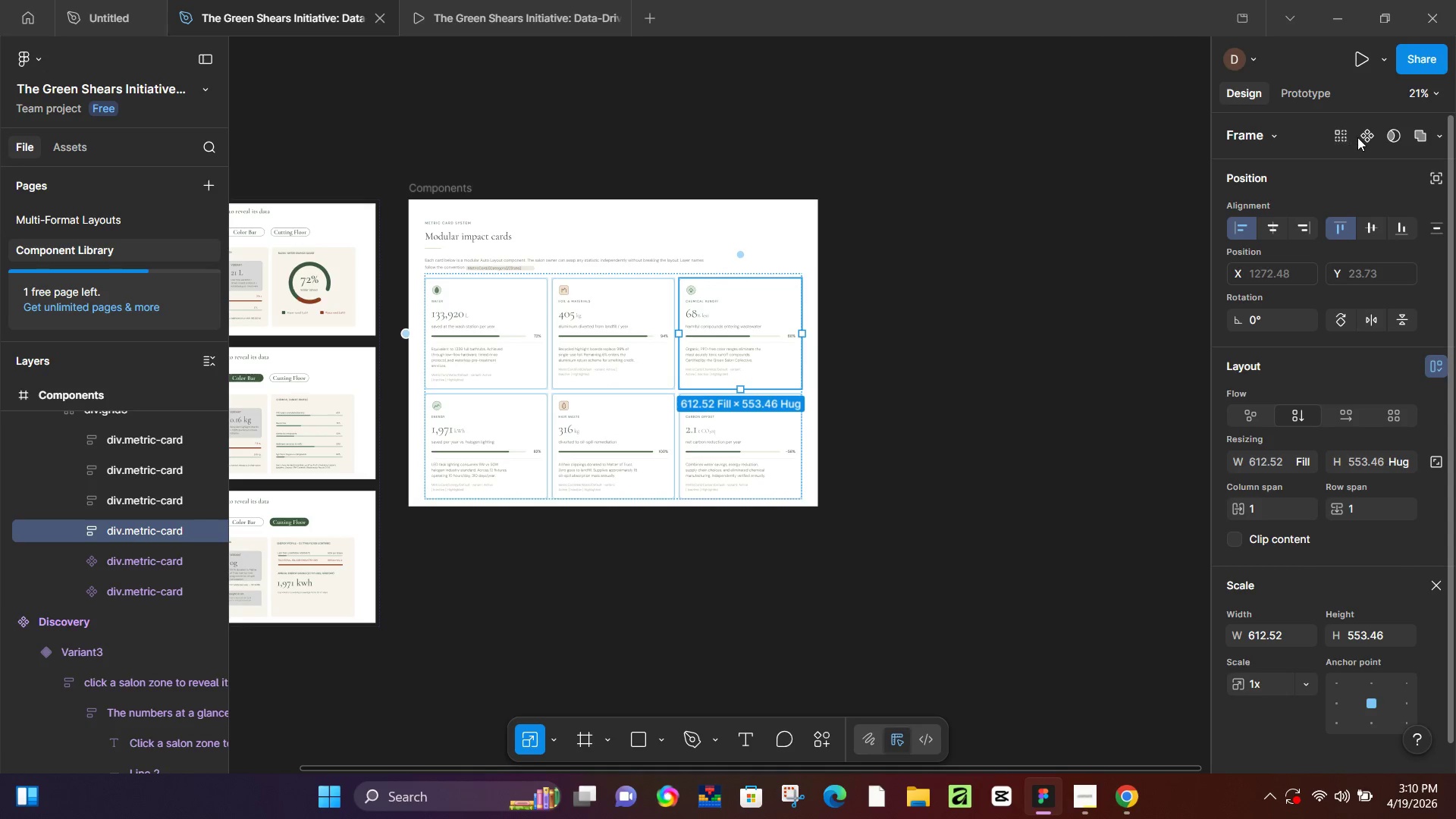 
left_click([1365, 136])
 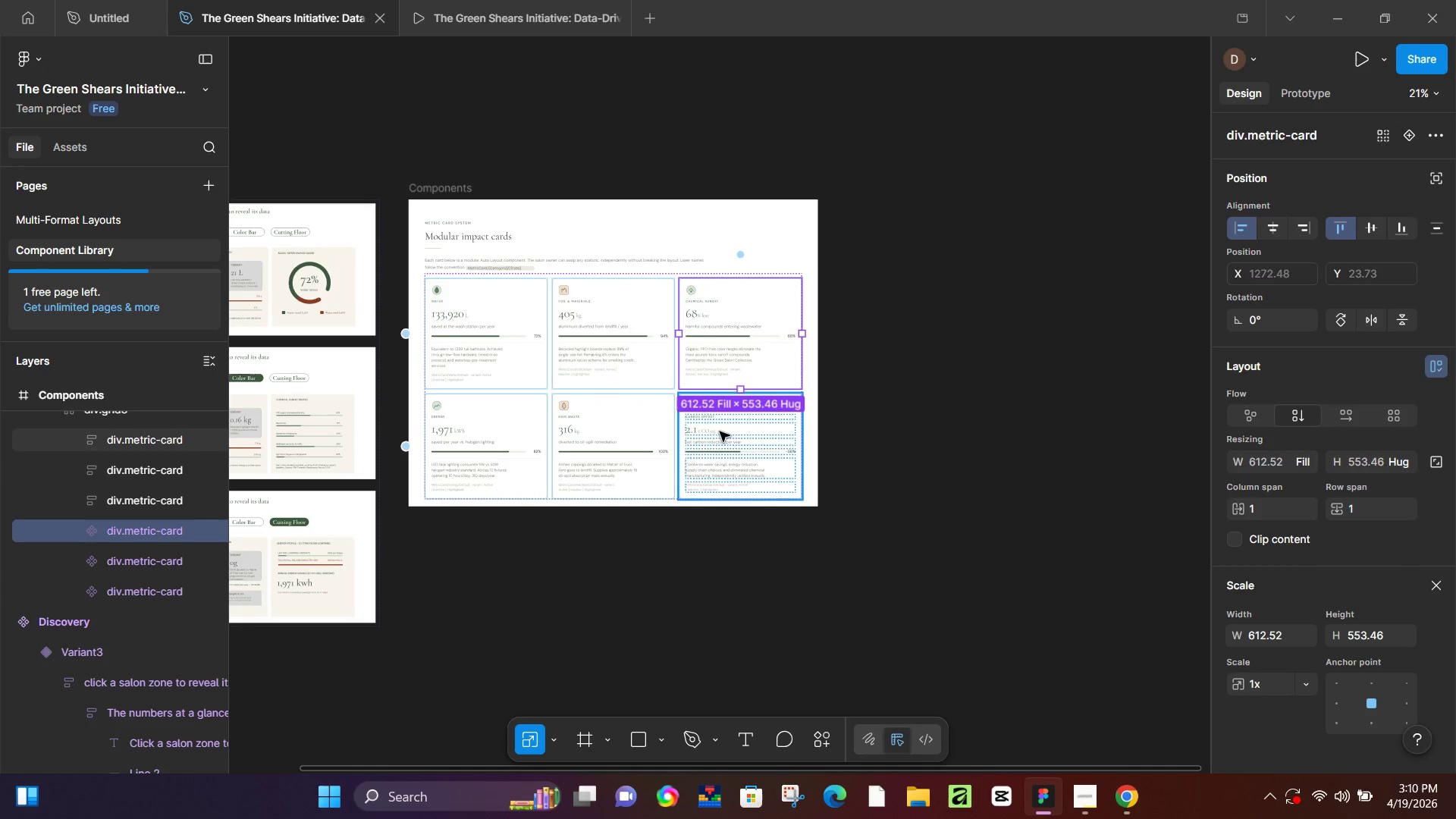 
left_click([721, 446])
 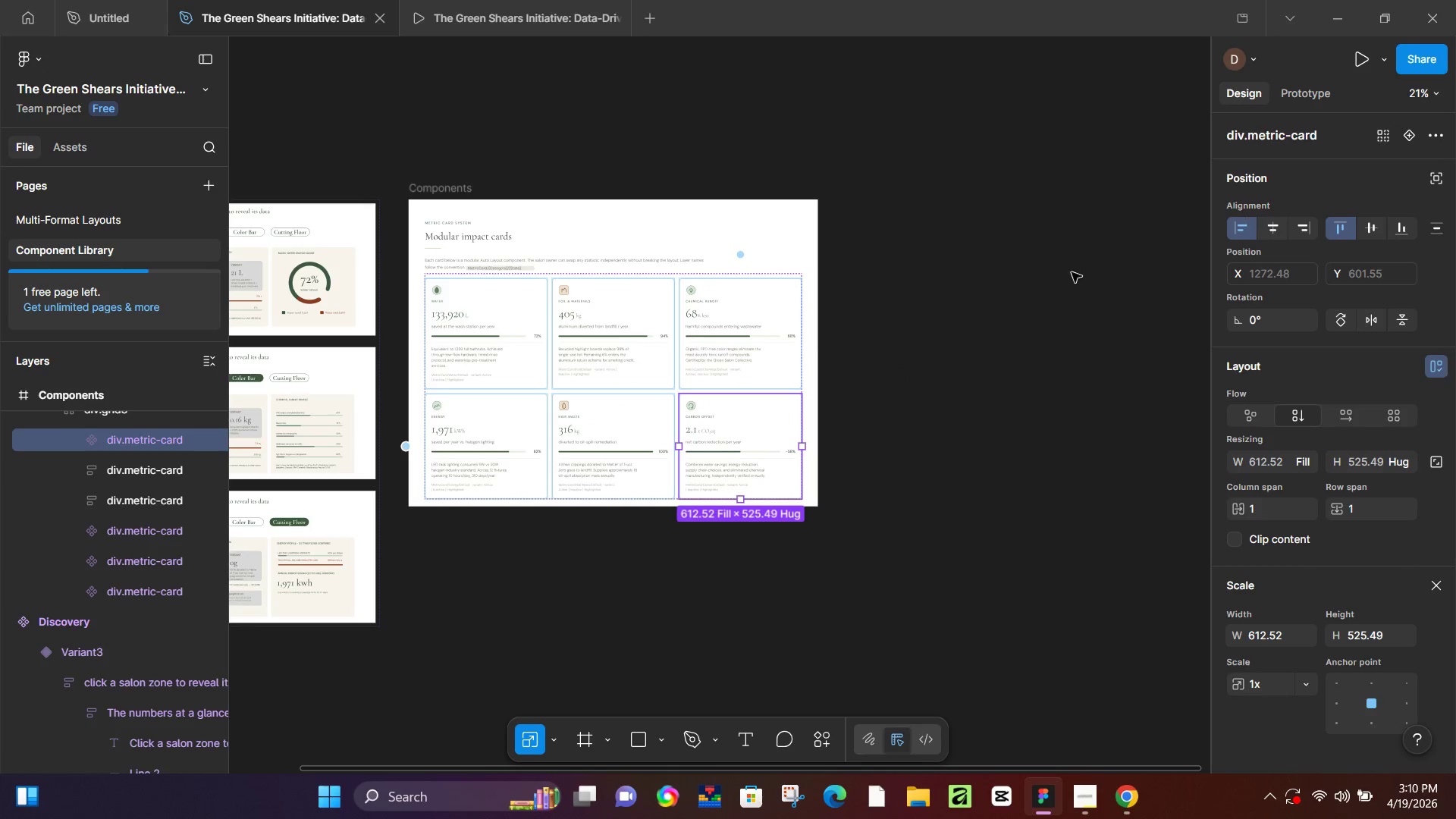 
left_click([618, 425])
 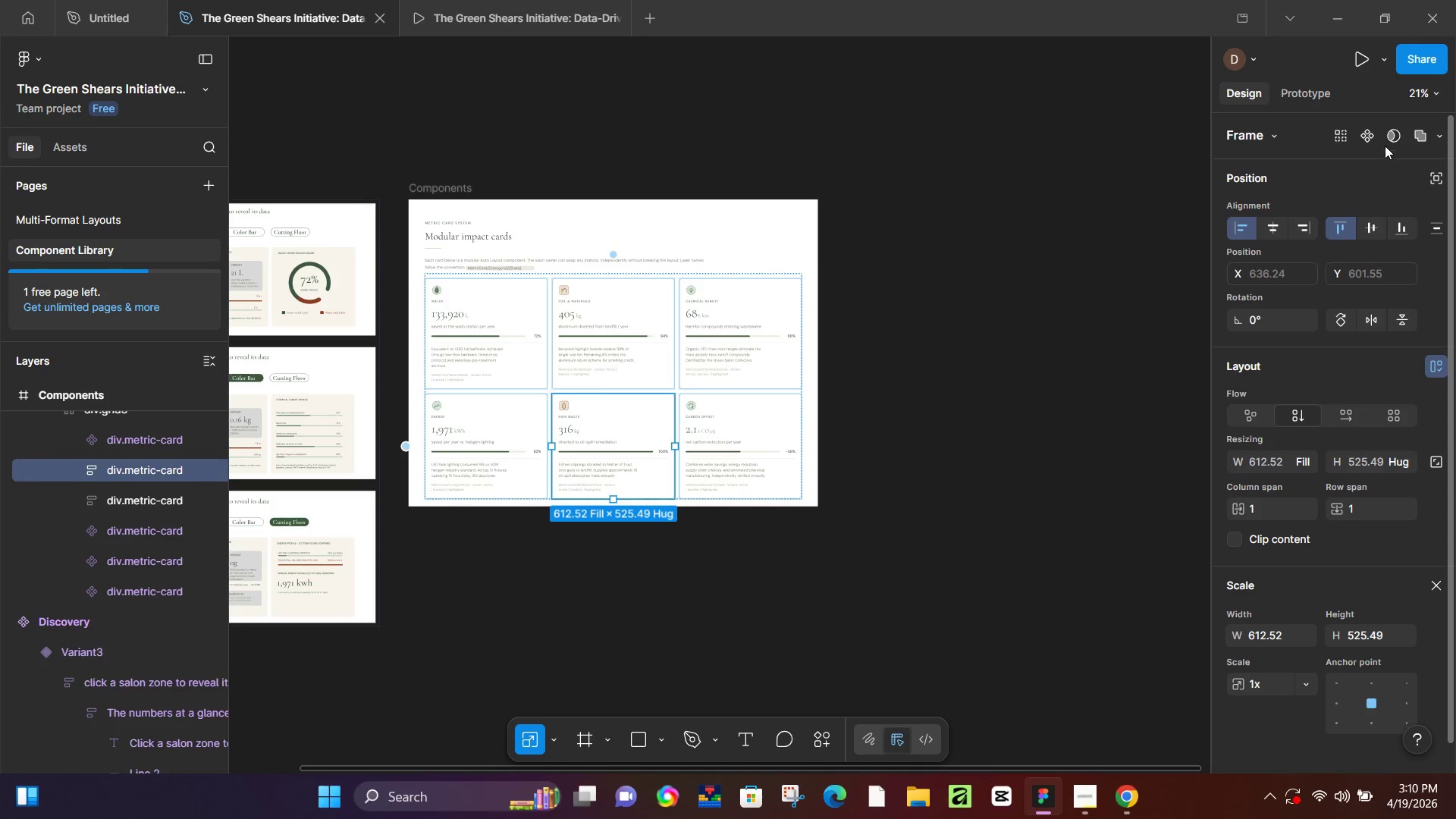 
left_click([1365, 134])
 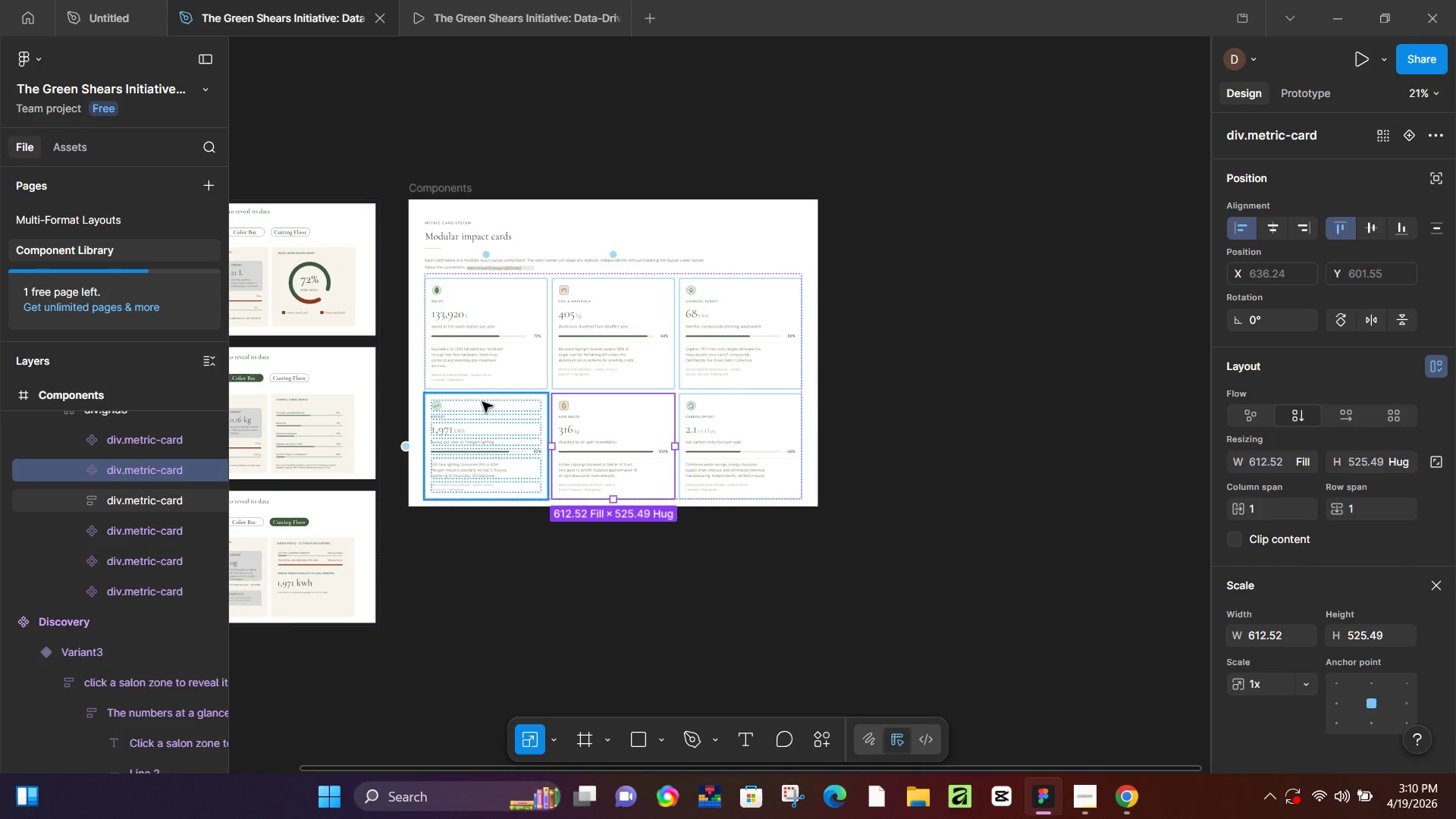 
left_click([475, 411])
 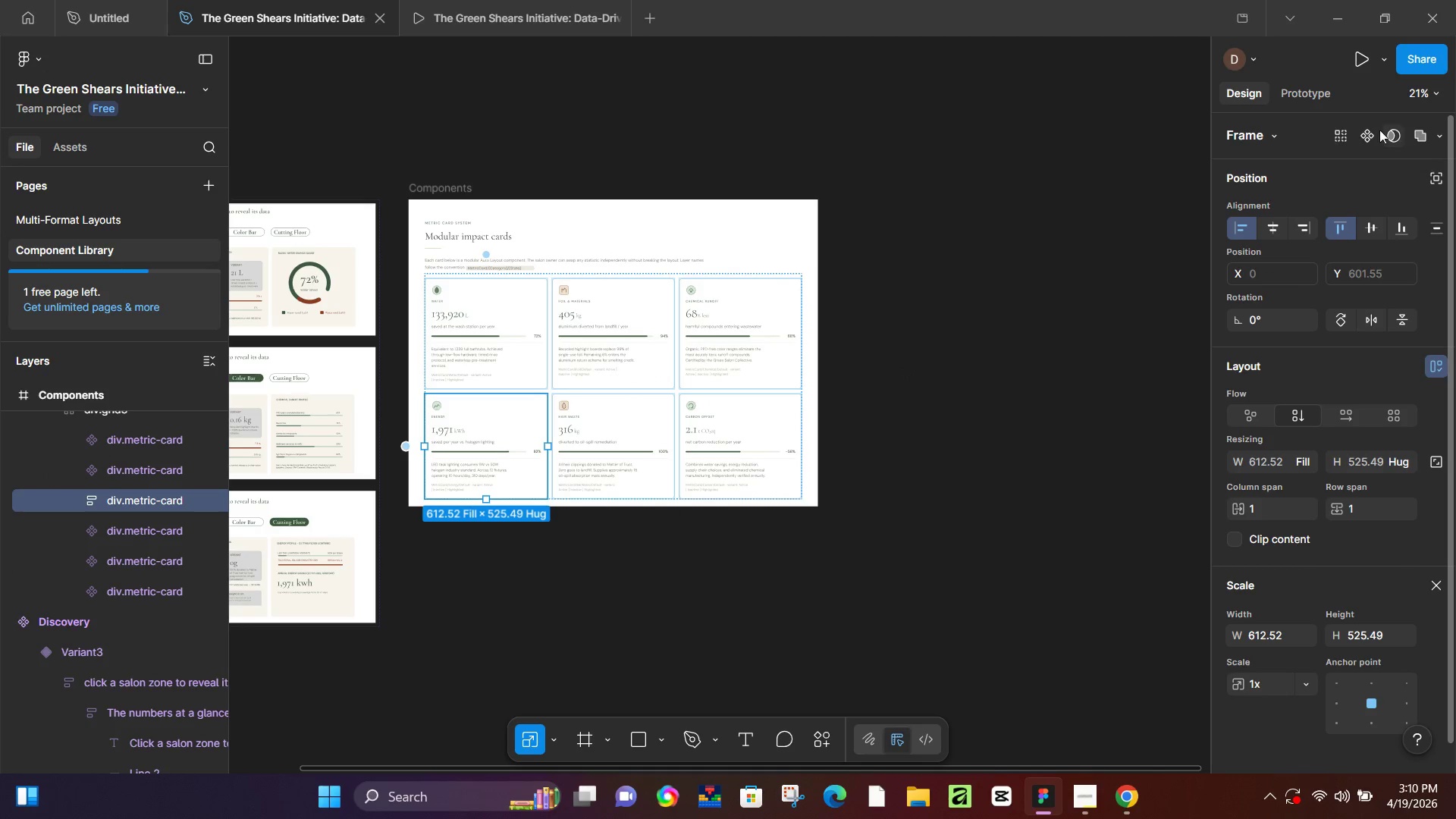 
left_click([1369, 133])
 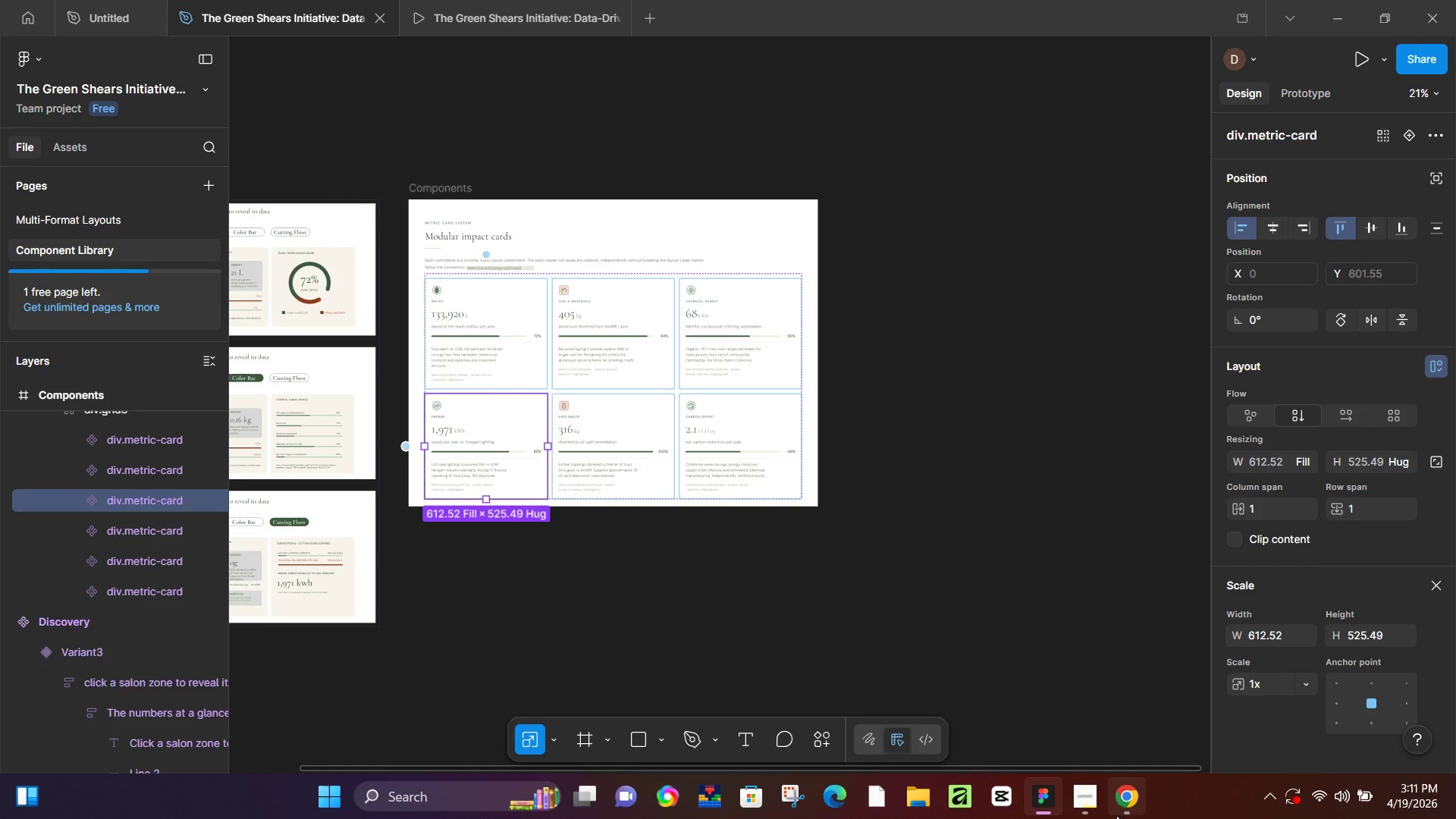 
left_click([1119, 801])
 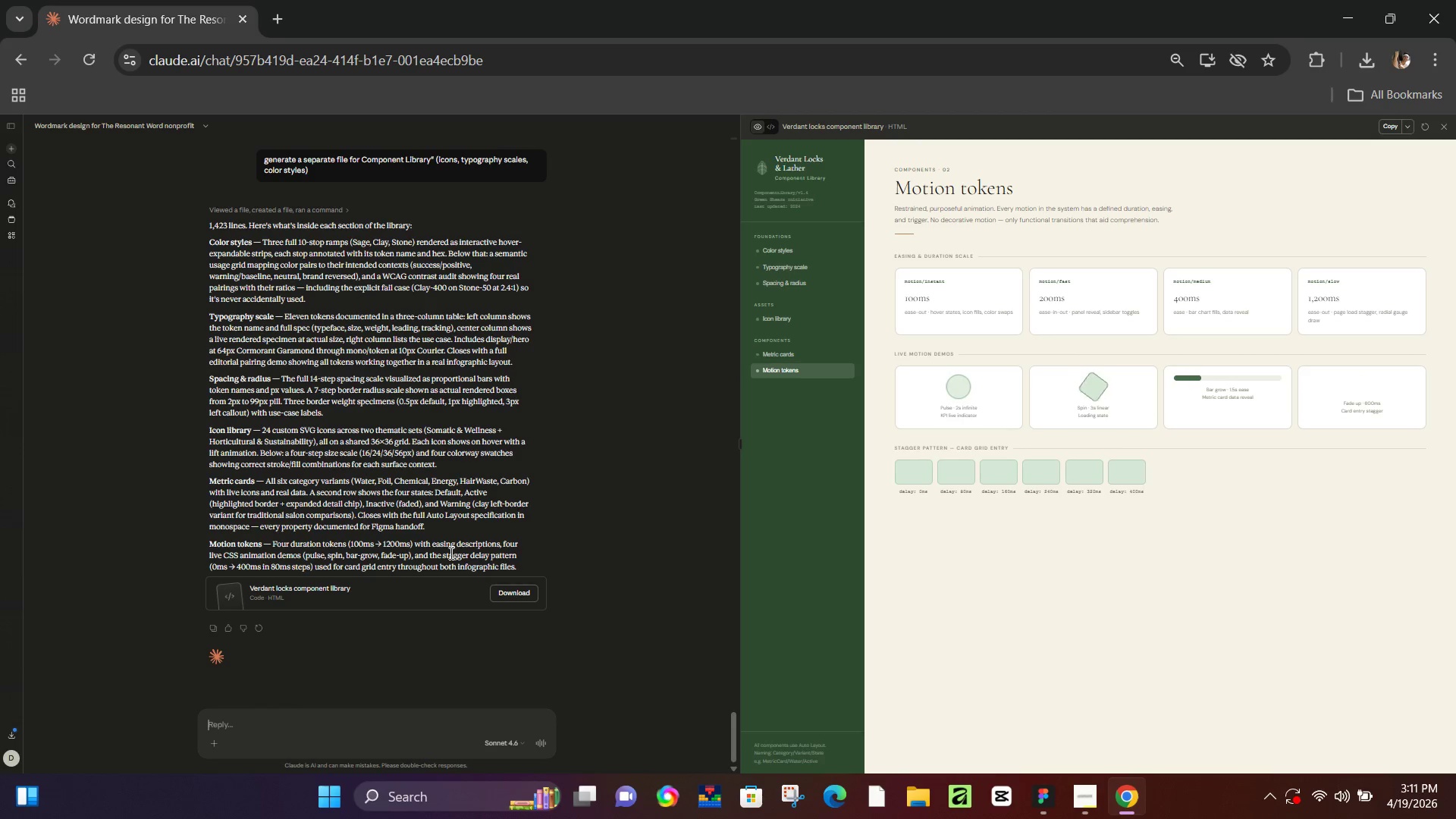 
left_click([784, 350])
 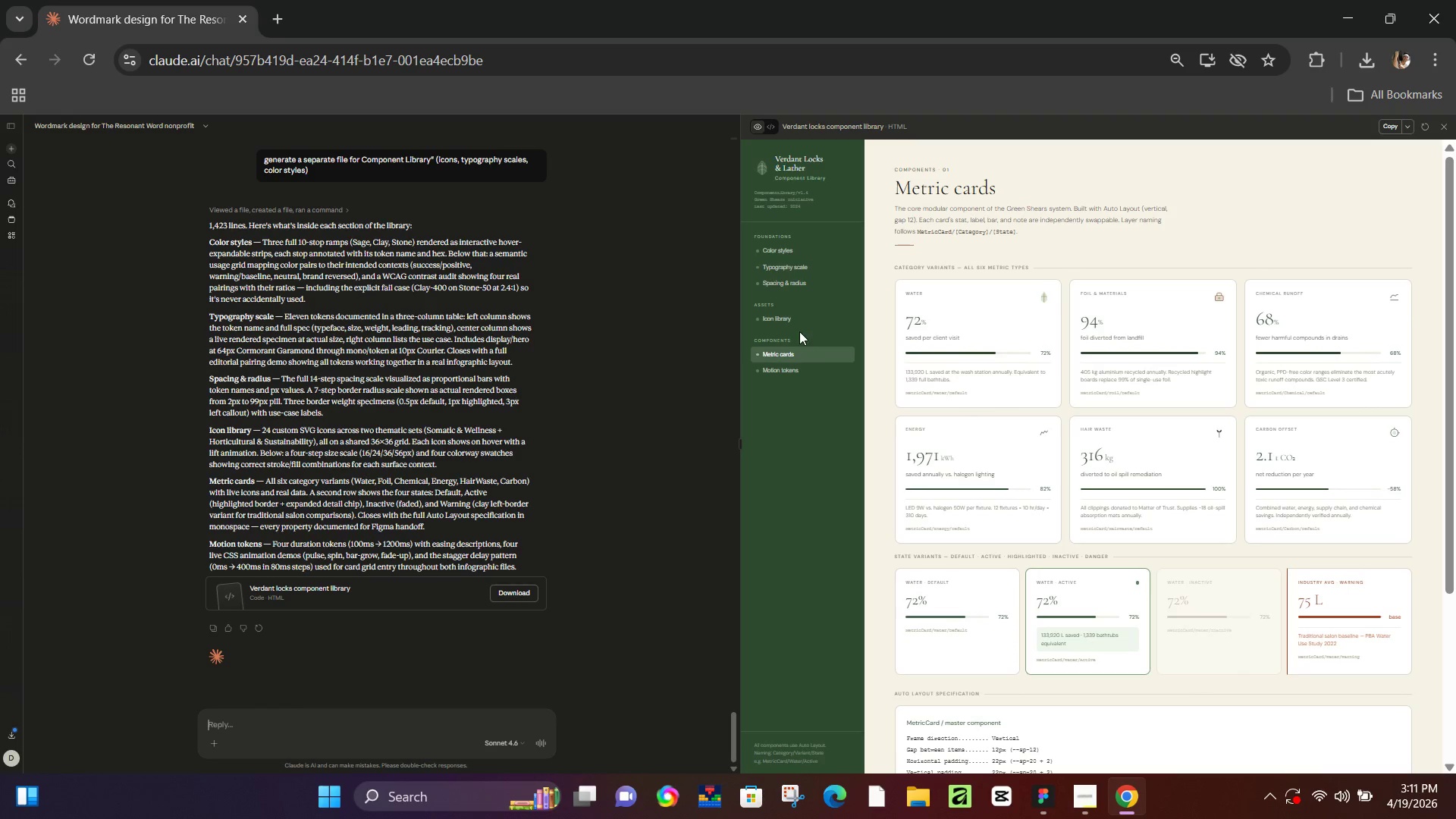 
left_click([803, 320])
 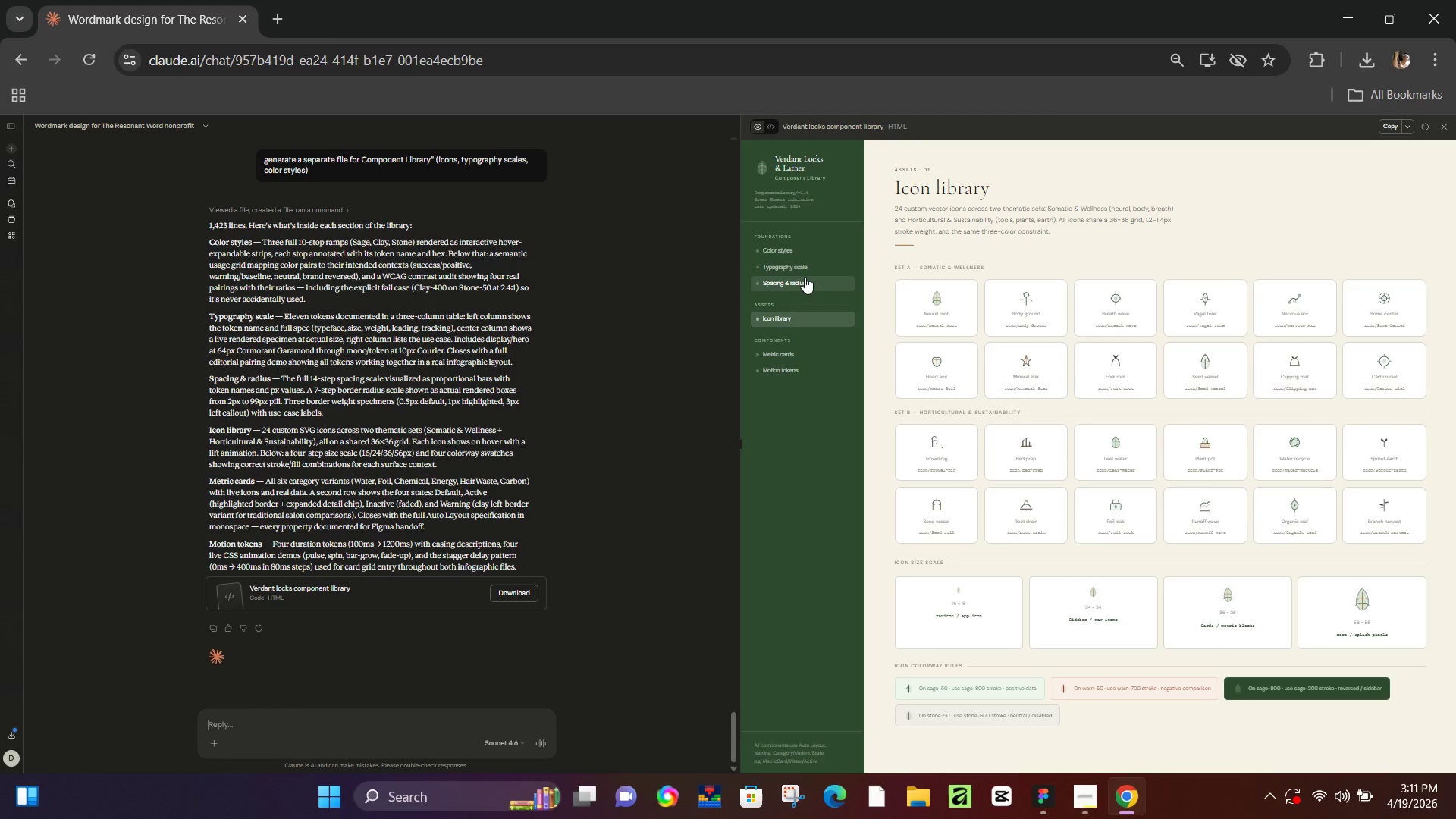 
left_click([810, 249])
 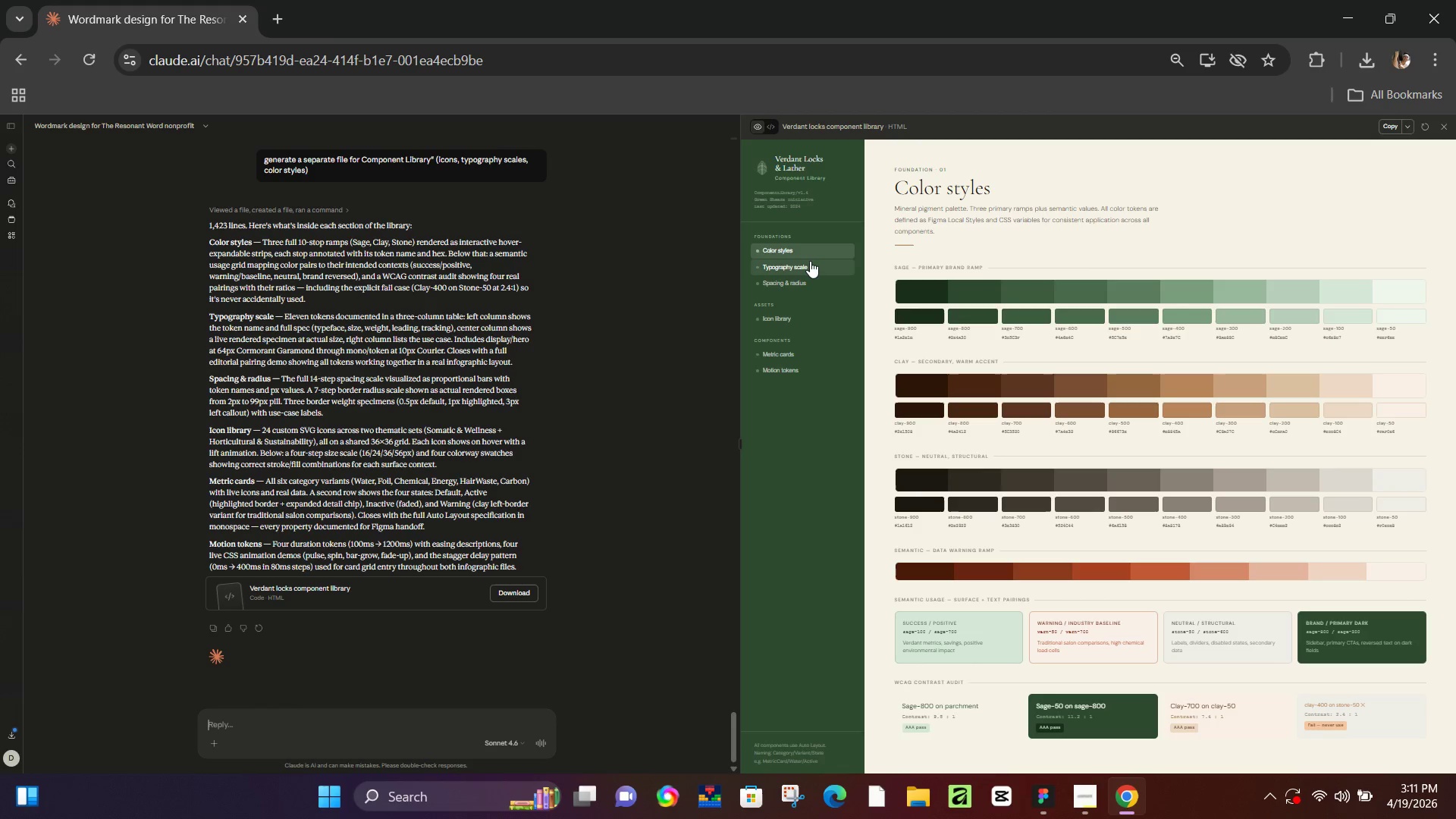 
wait(21.3)
 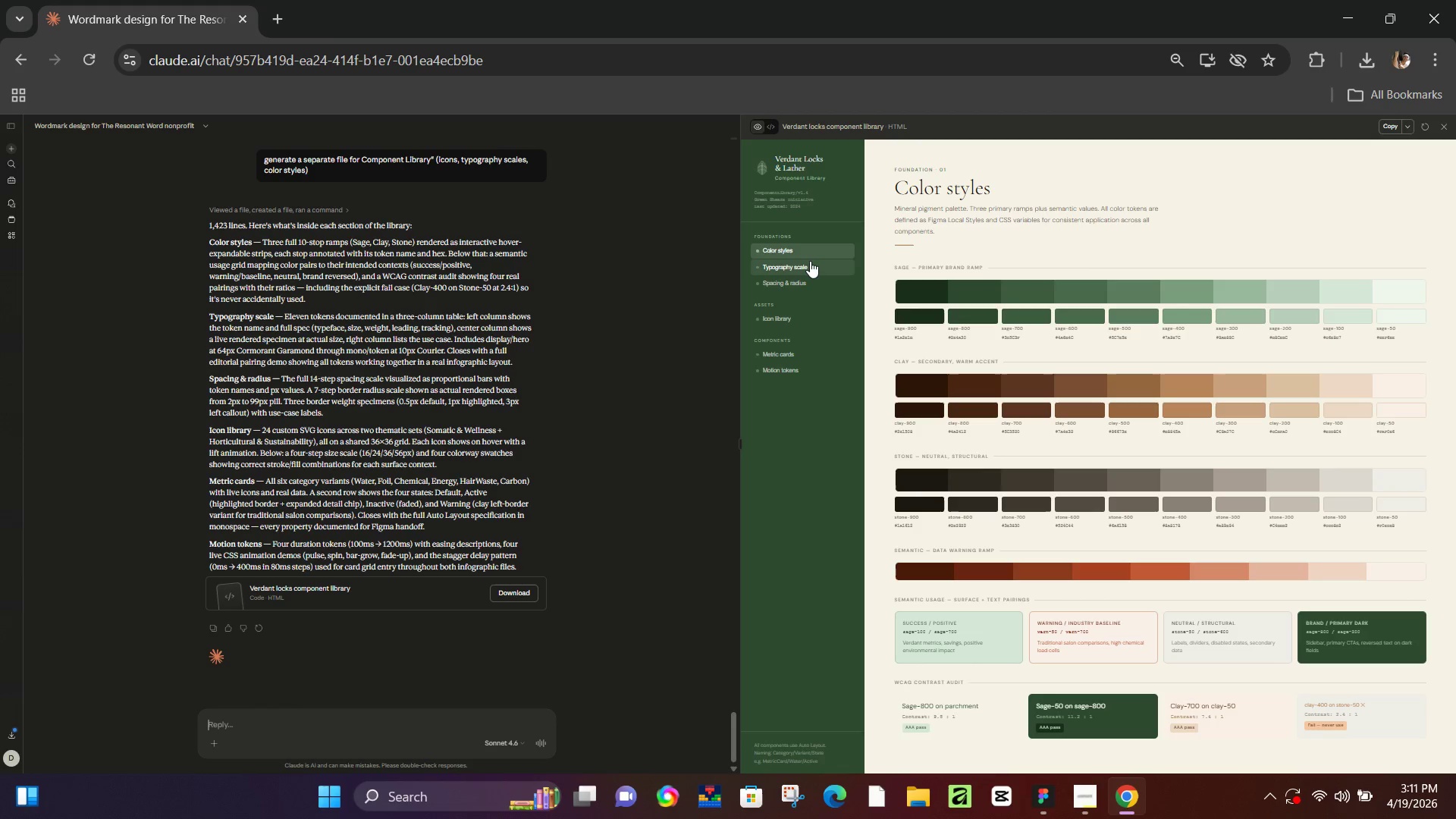 
left_click([1050, 805])
 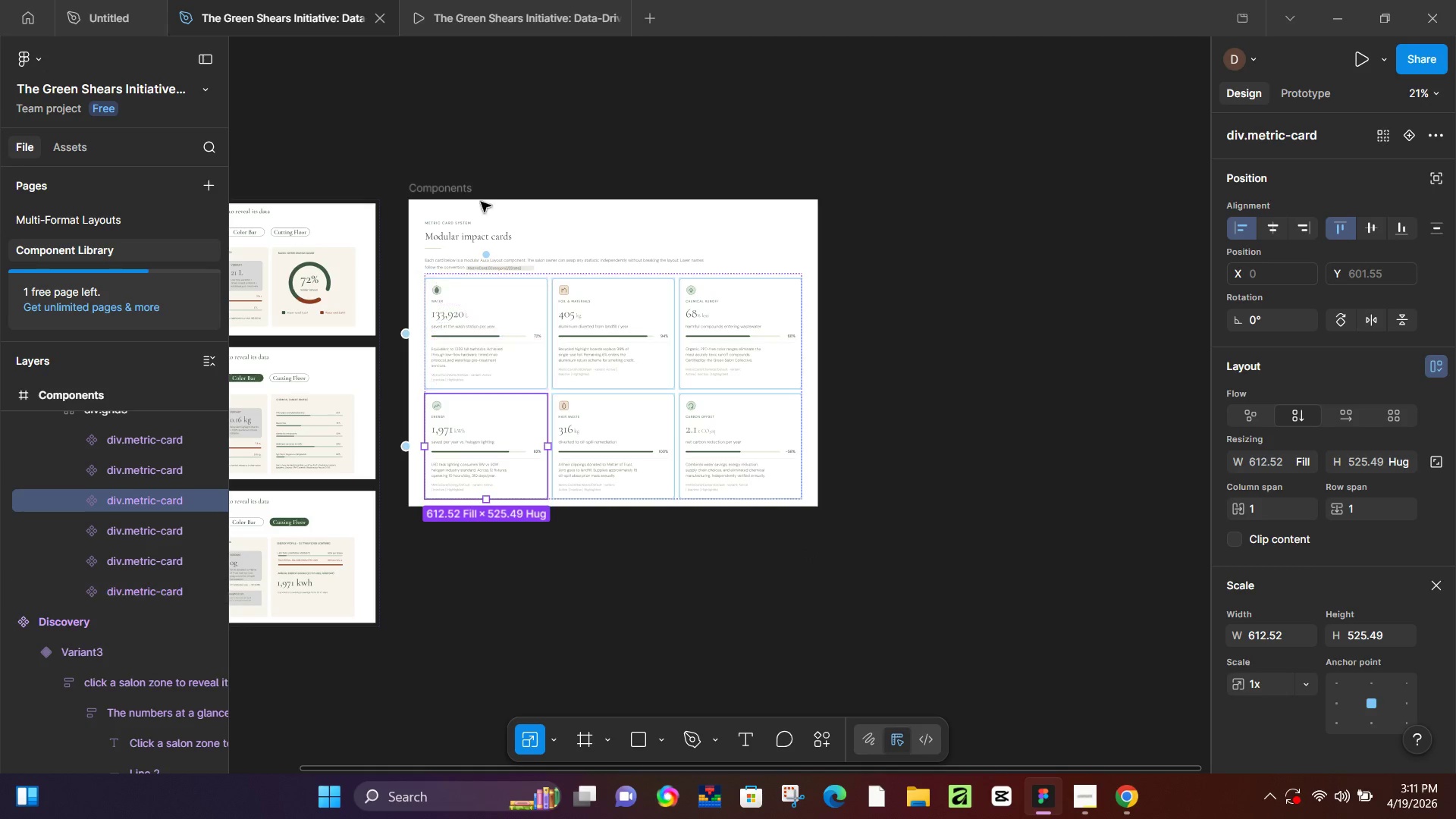 
left_click([466, 194])
 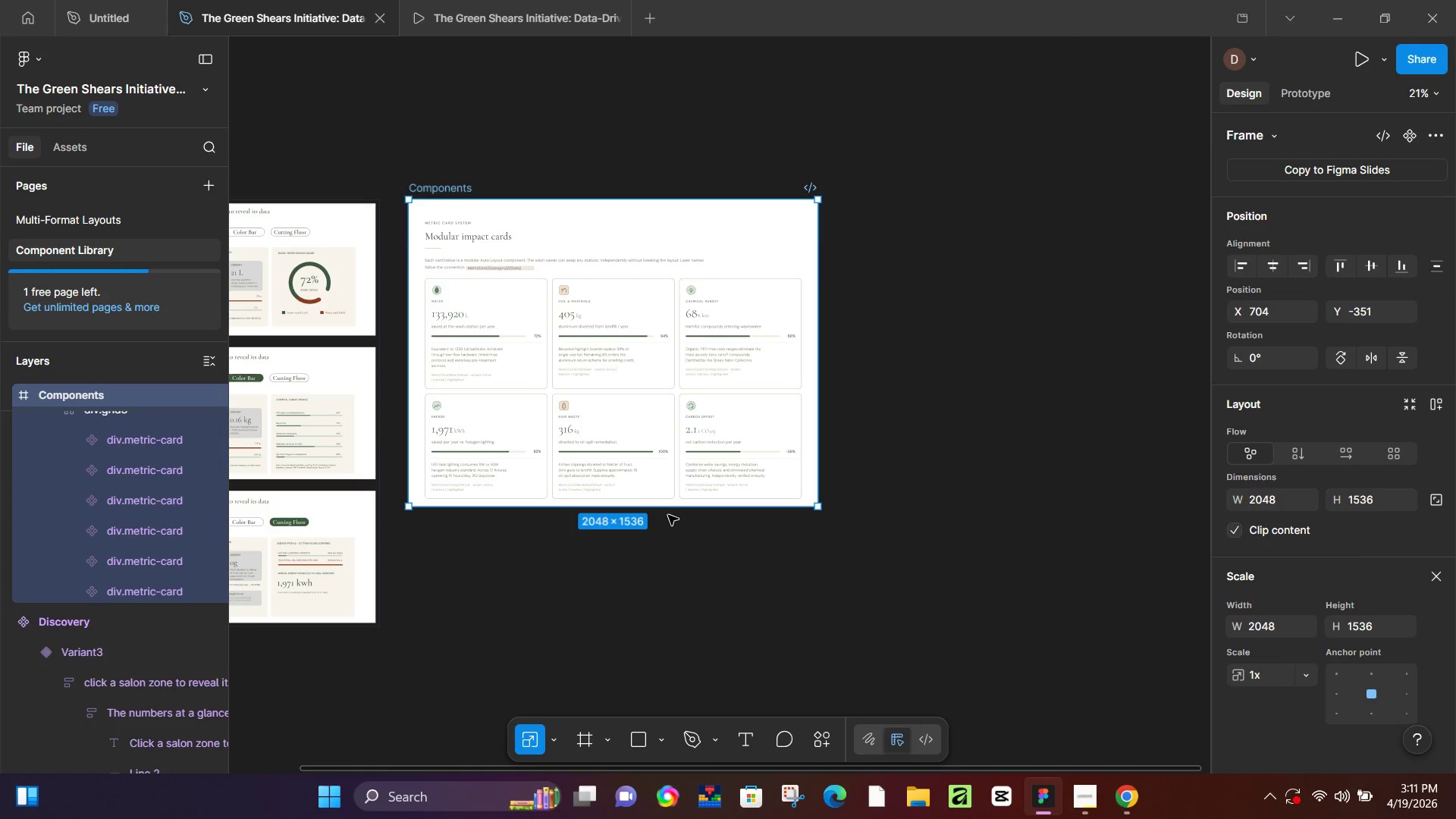 
left_click_drag(start_coordinate=[673, 508], to_coordinate=[674, 612])
 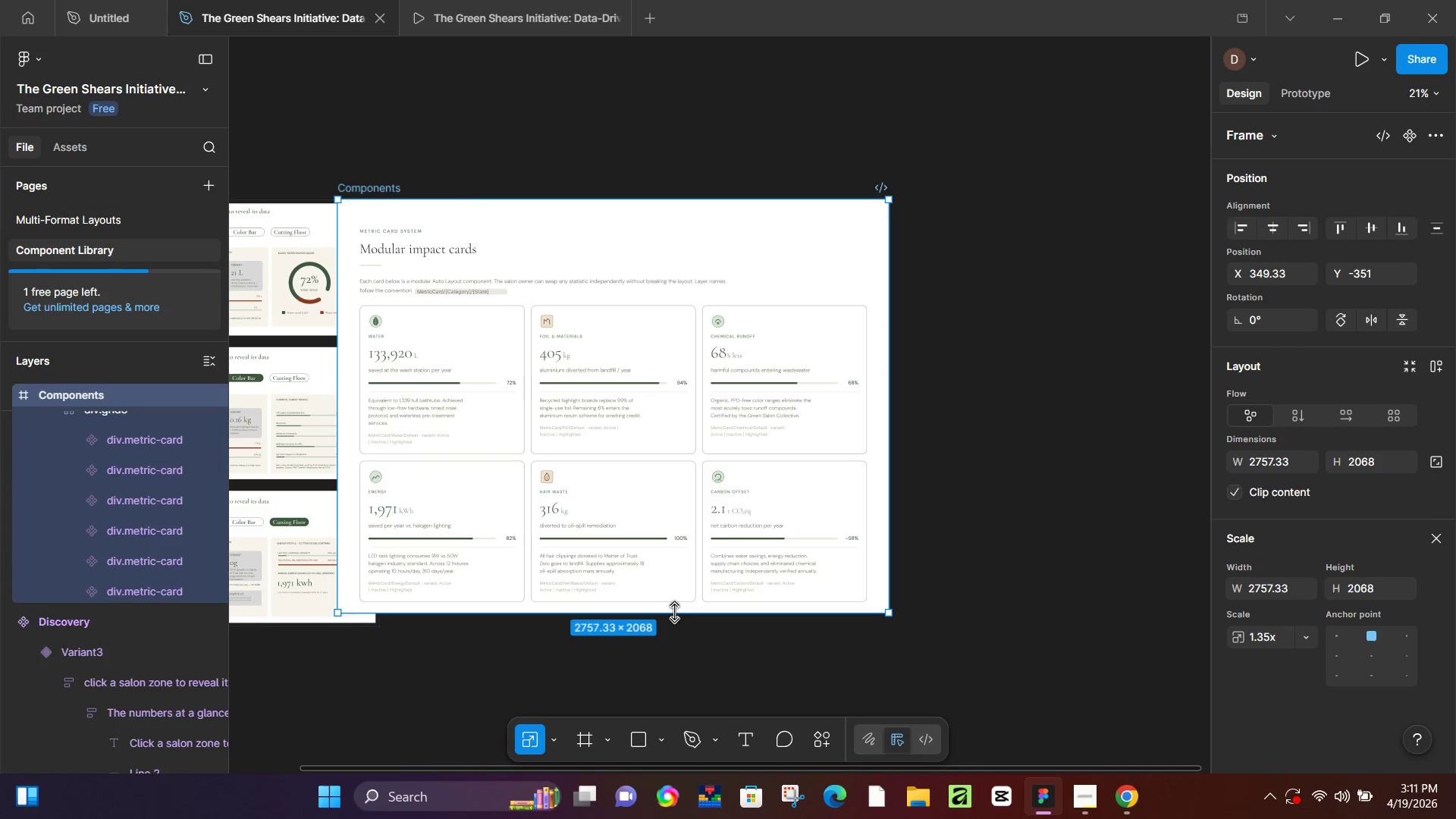 
key(Control+Z)
 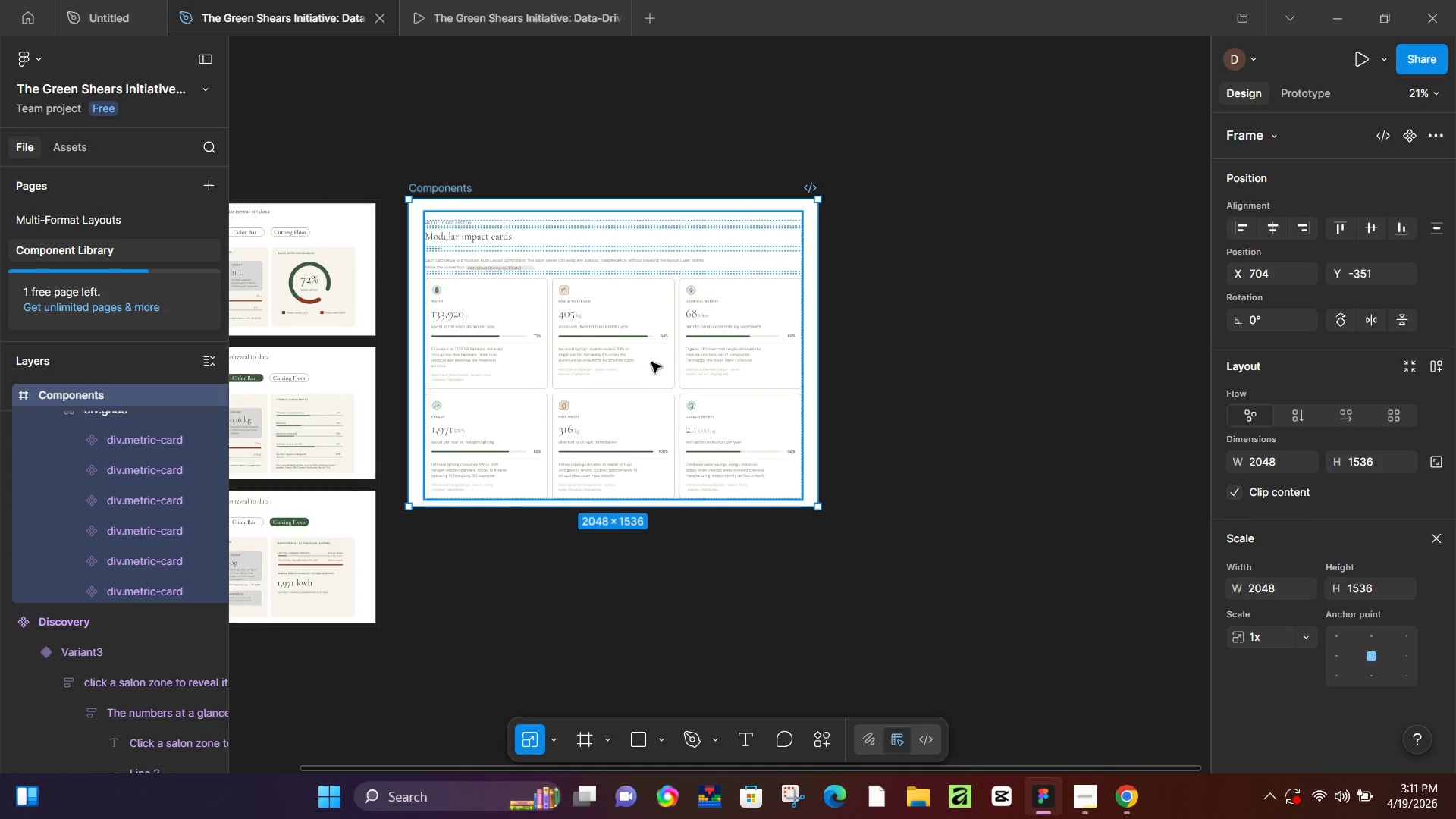 
left_click([650, 359])
 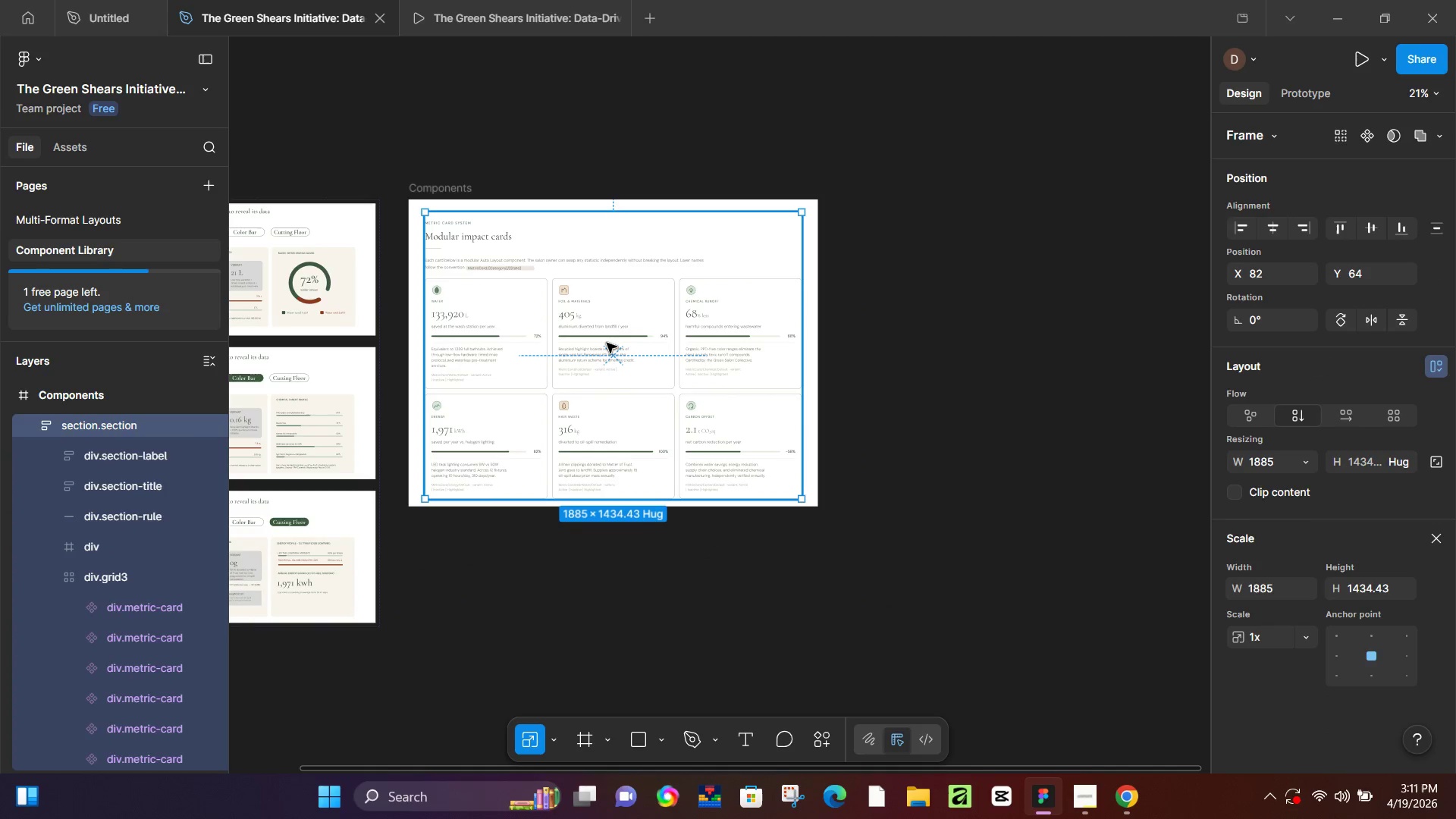 
left_click_drag(start_coordinate=[607, 343], to_coordinate=[1126, 333])
 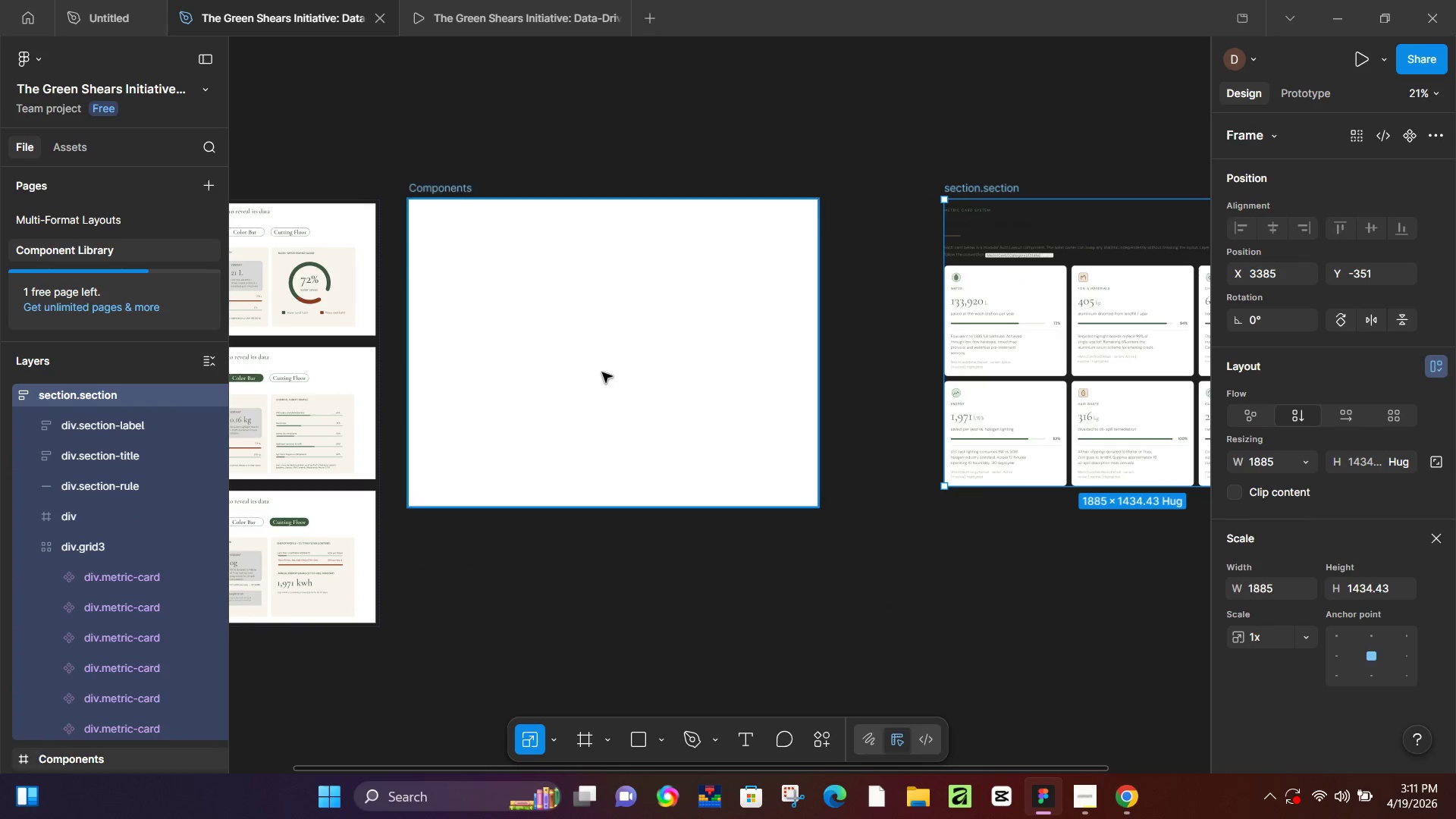 
left_click([589, 369])
 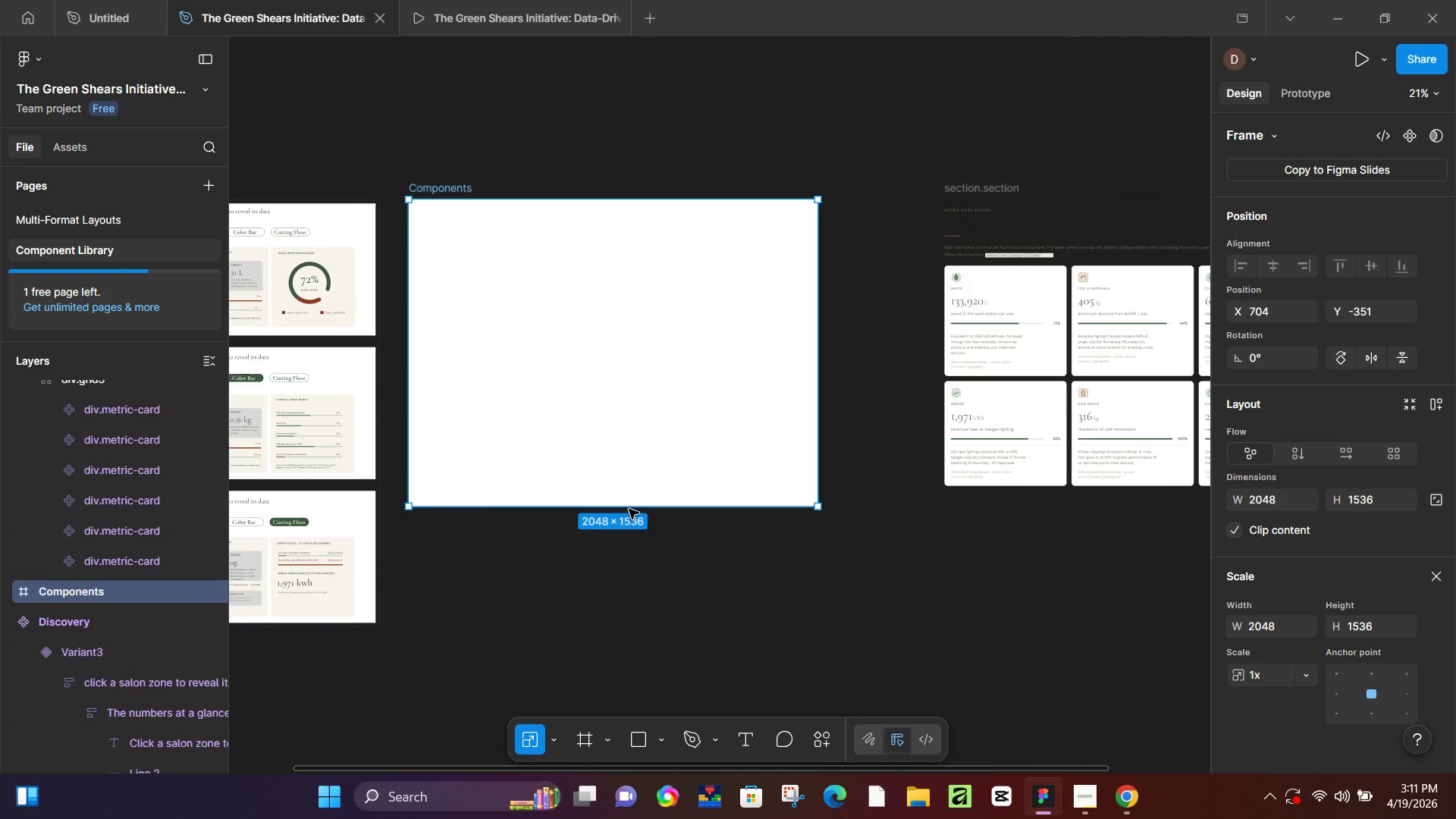 
left_click_drag(start_coordinate=[629, 509], to_coordinate=[603, 623])
 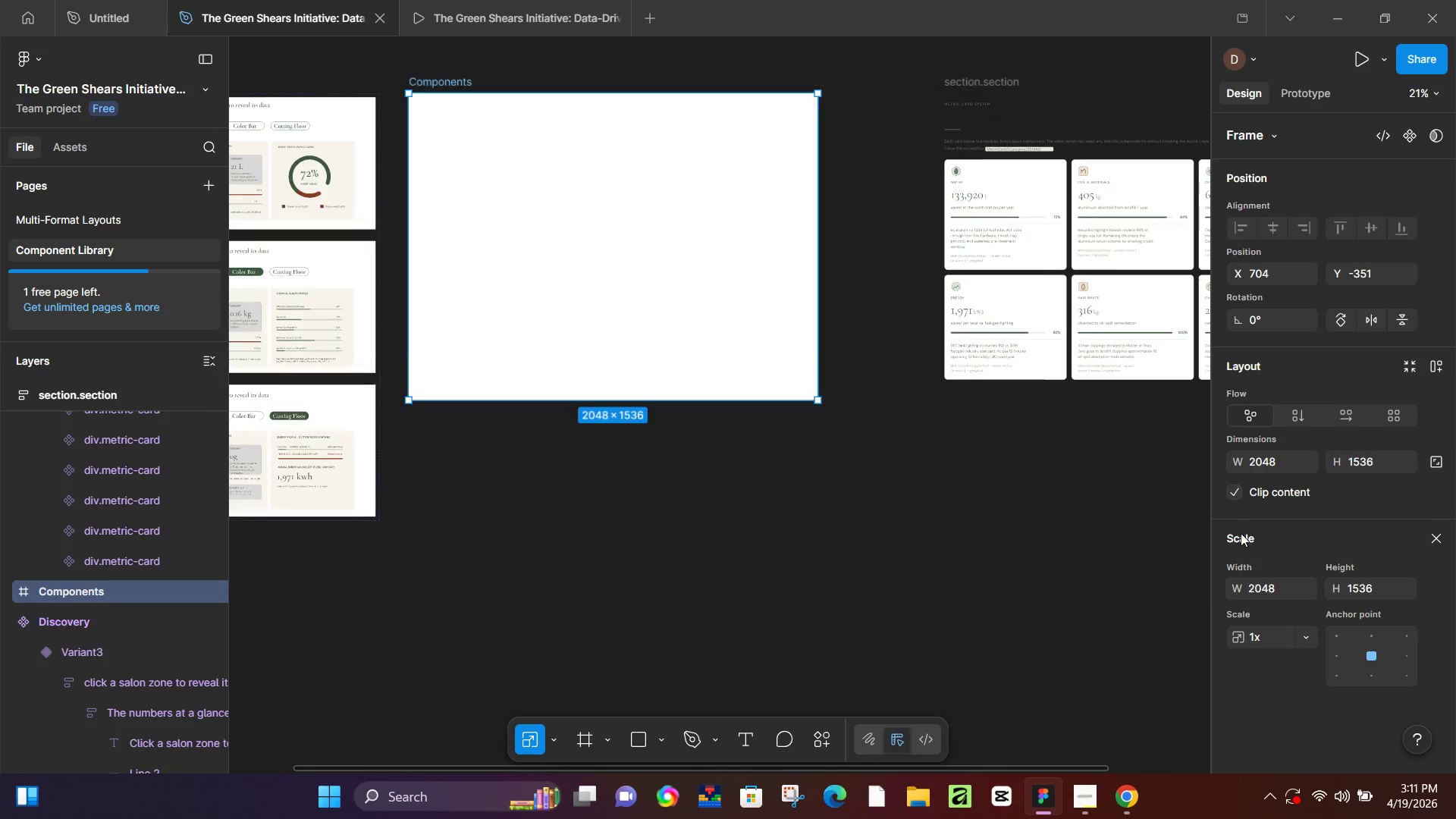 
scroll: coordinate [607, 654], scroll_direction: down, amount: 5.0
 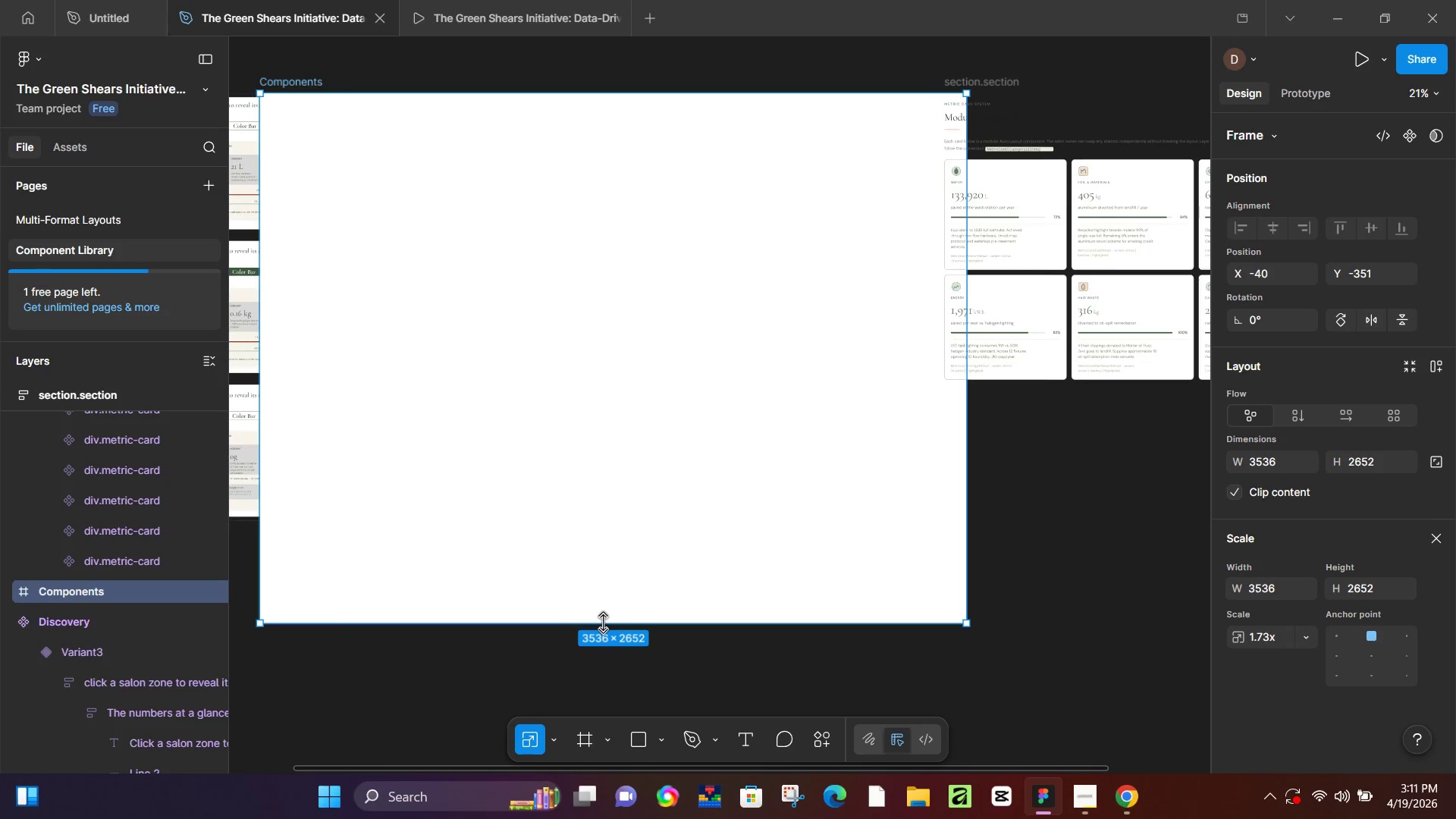 
key(Control+ControlLeft)
 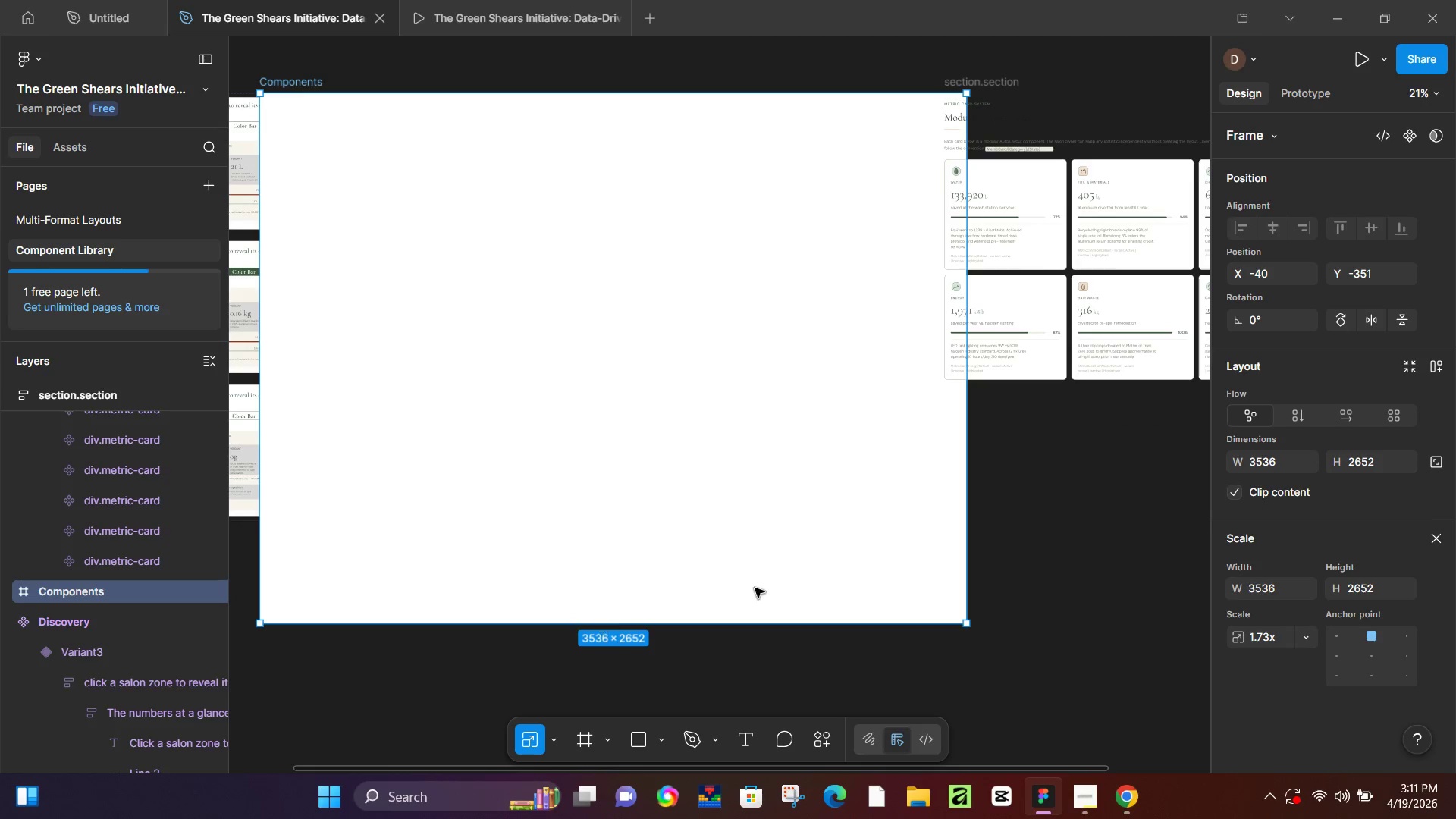 
key(Control+Z)
 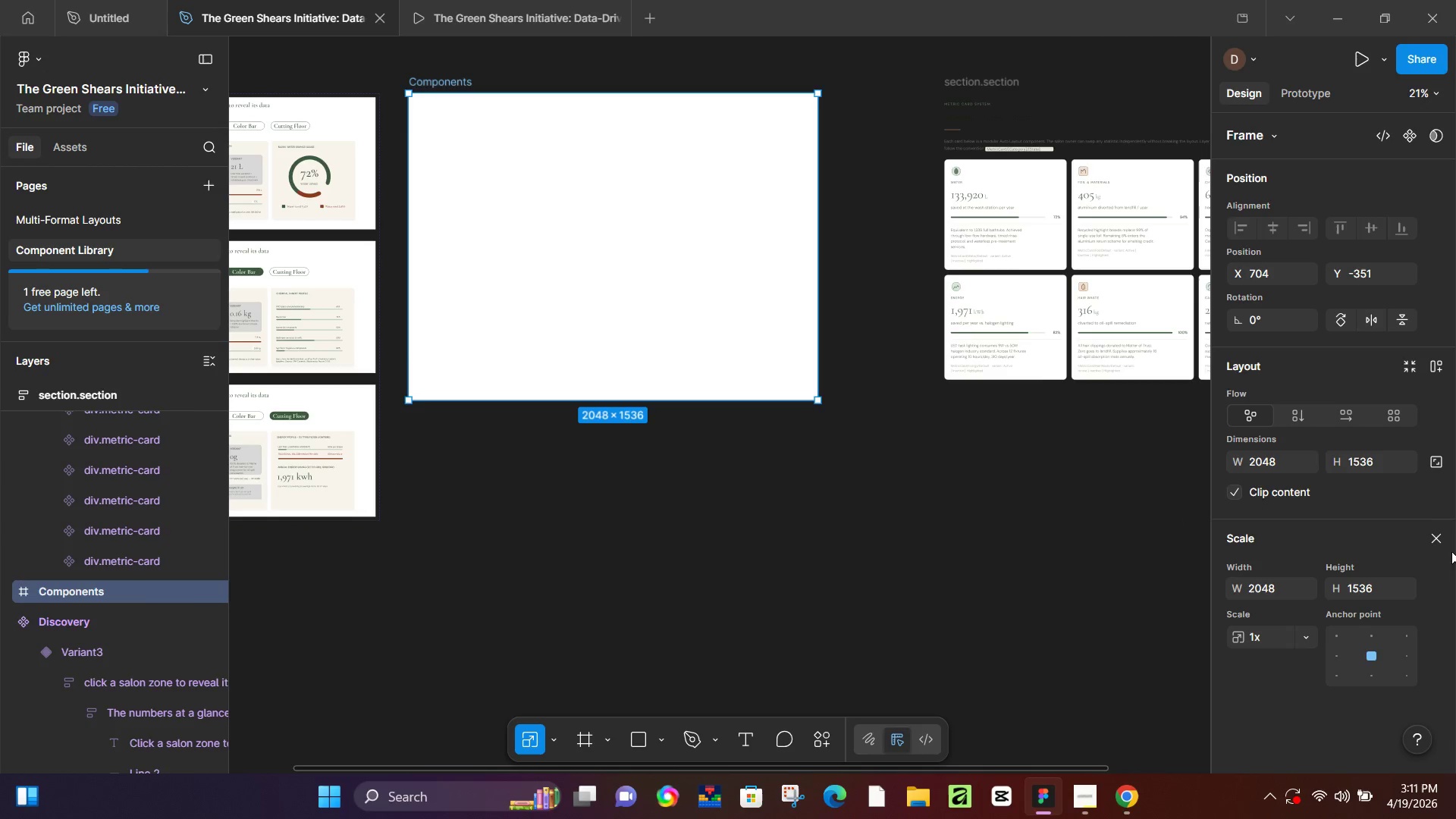 
left_click([1439, 532])
 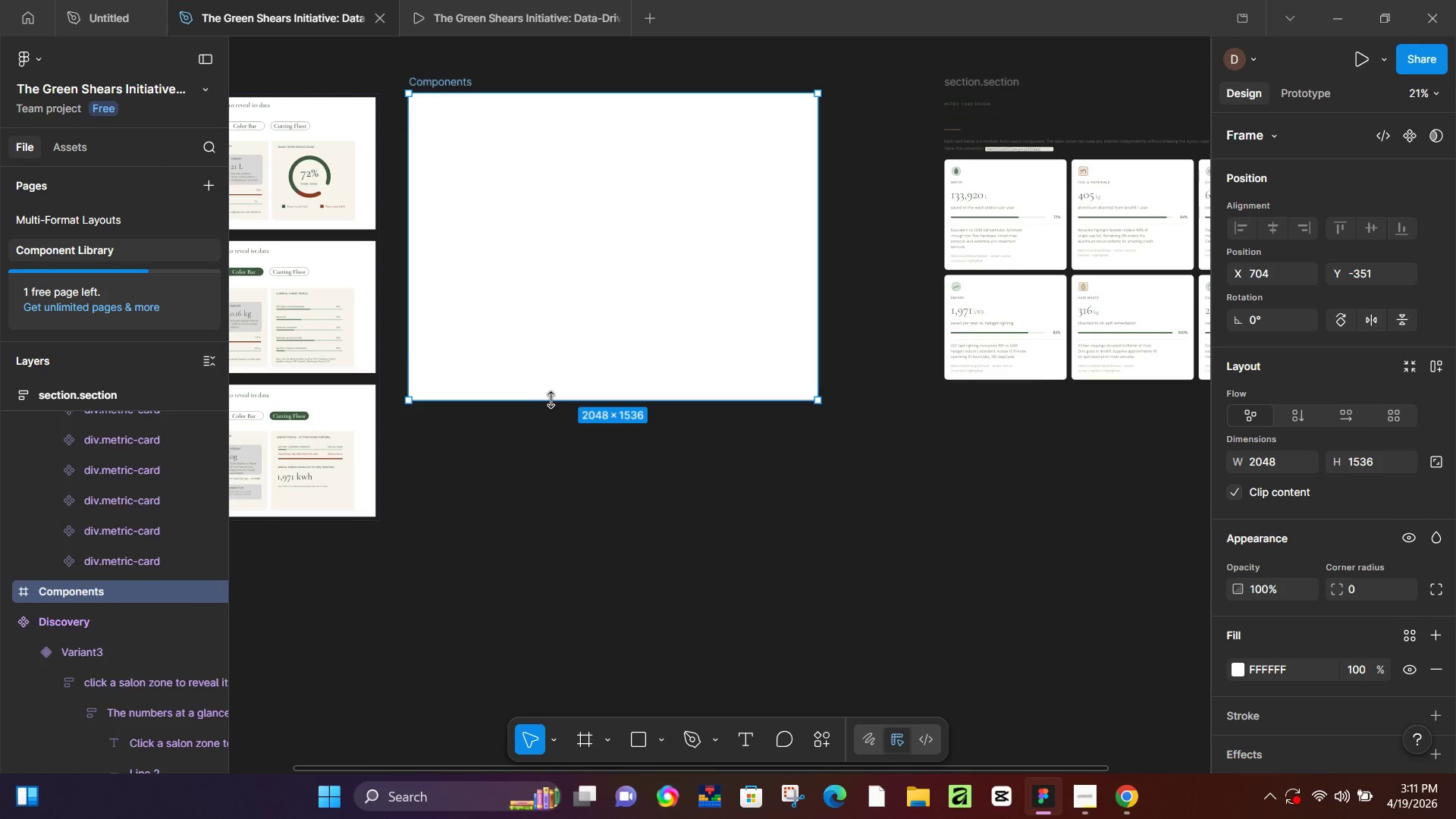 
left_click_drag(start_coordinate=[551, 400], to_coordinate=[566, 607])
 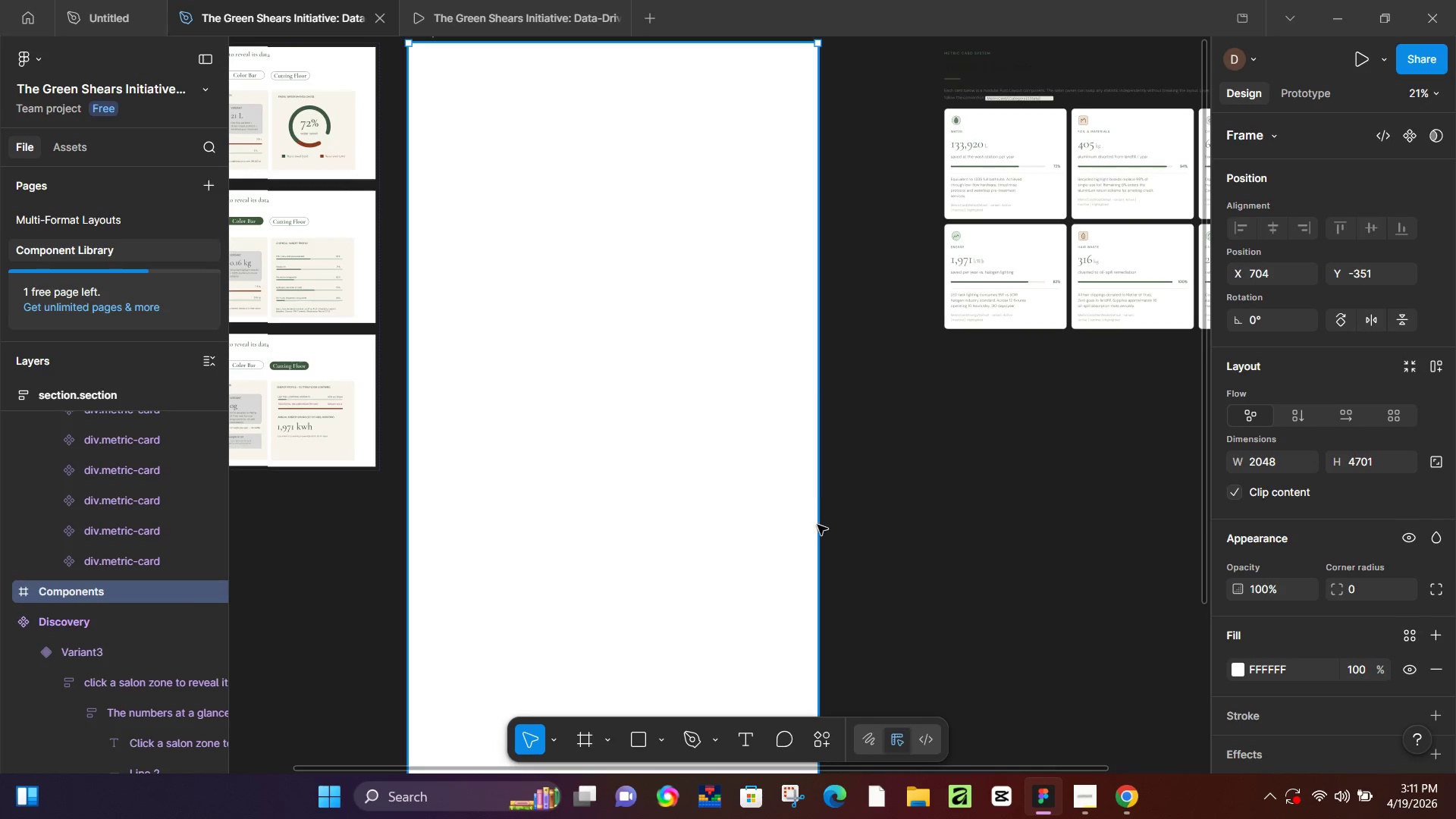 
scroll: coordinate [566, 613], scroll_direction: down, amount: 12.0
 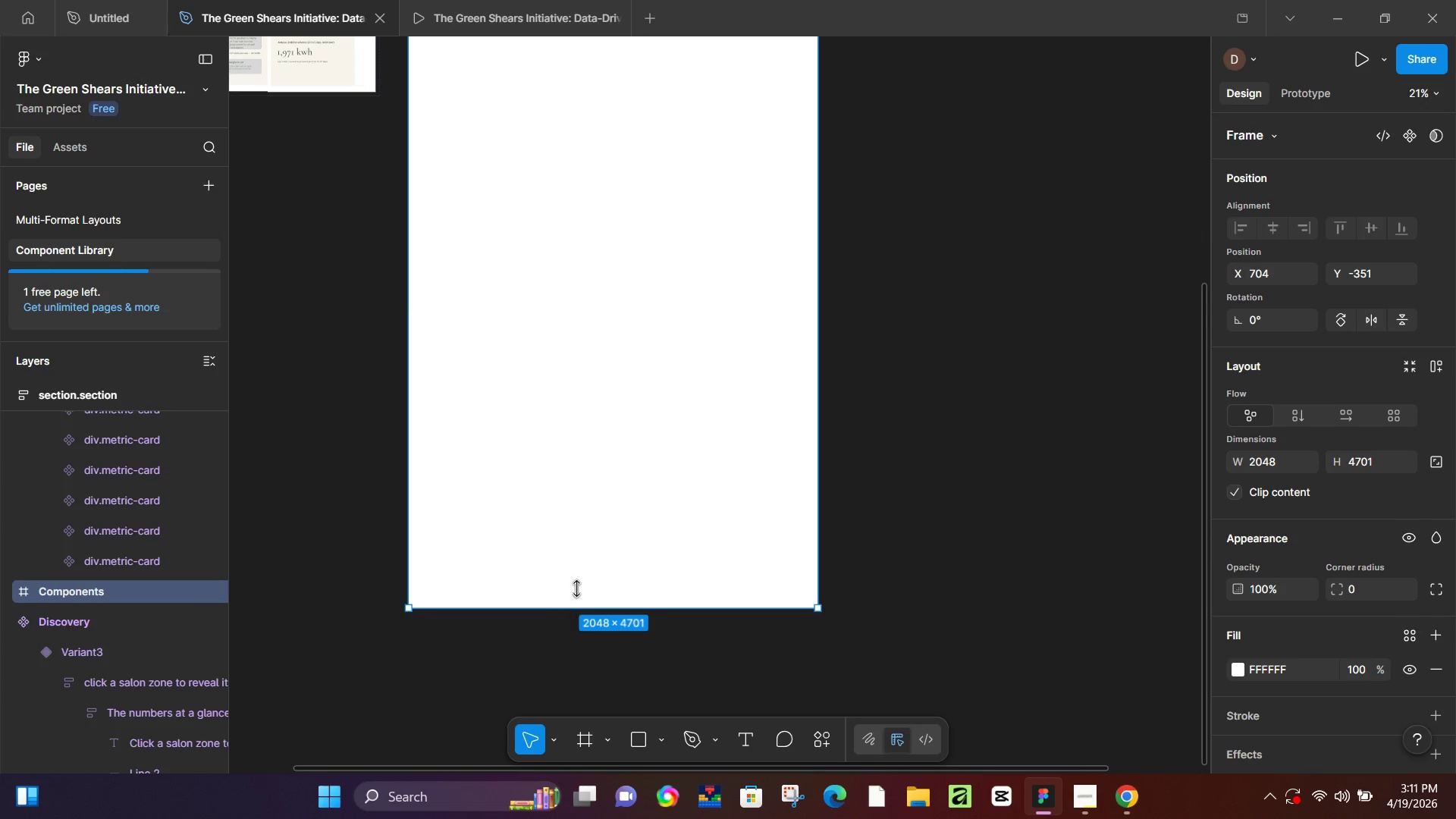 
scroll: coordinate [871, 433], scroll_direction: up, amount: 11.0
 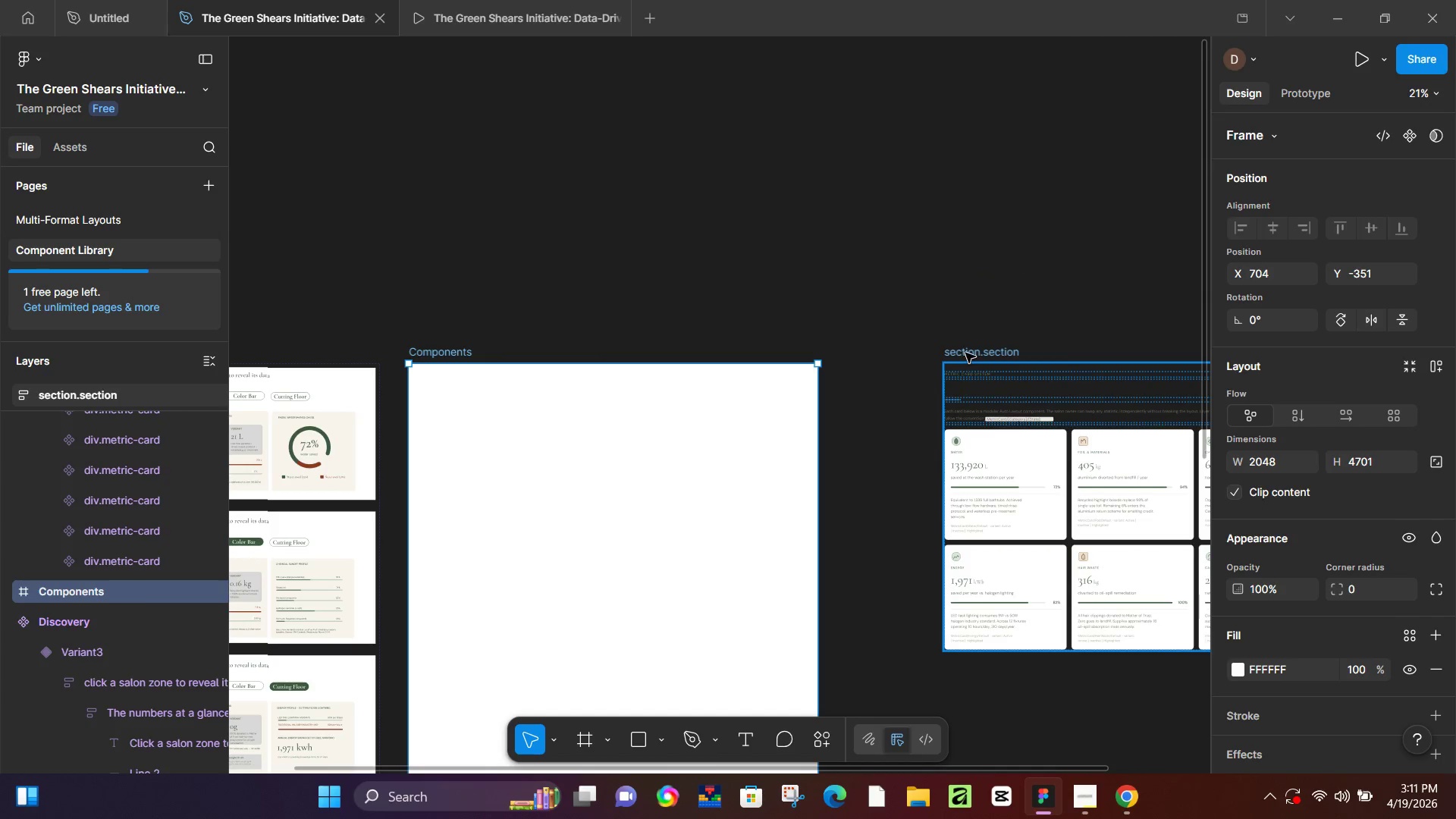 
left_click([967, 352])
 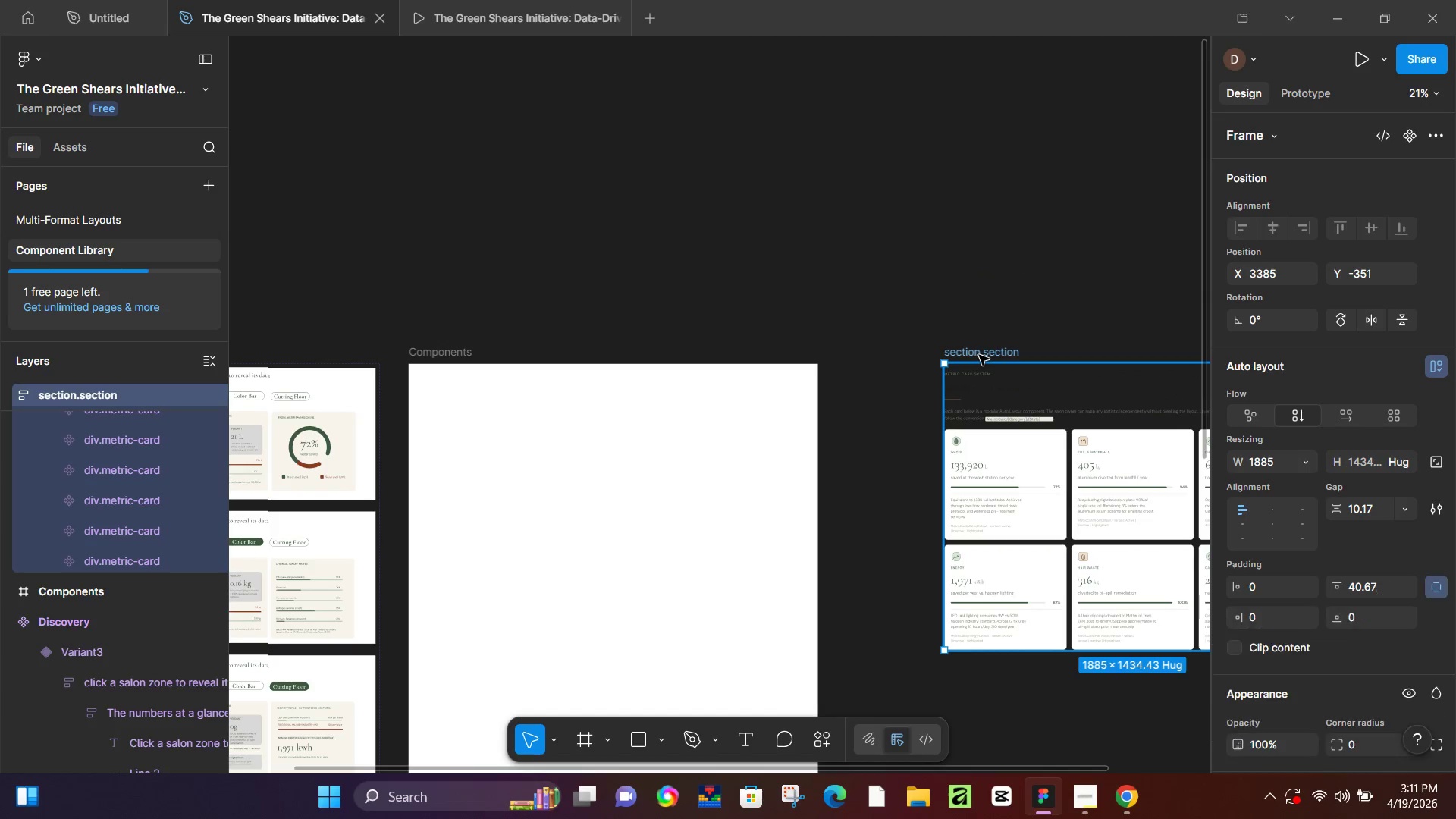 
left_click_drag(start_coordinate=[979, 355], to_coordinate=[475, 376])
 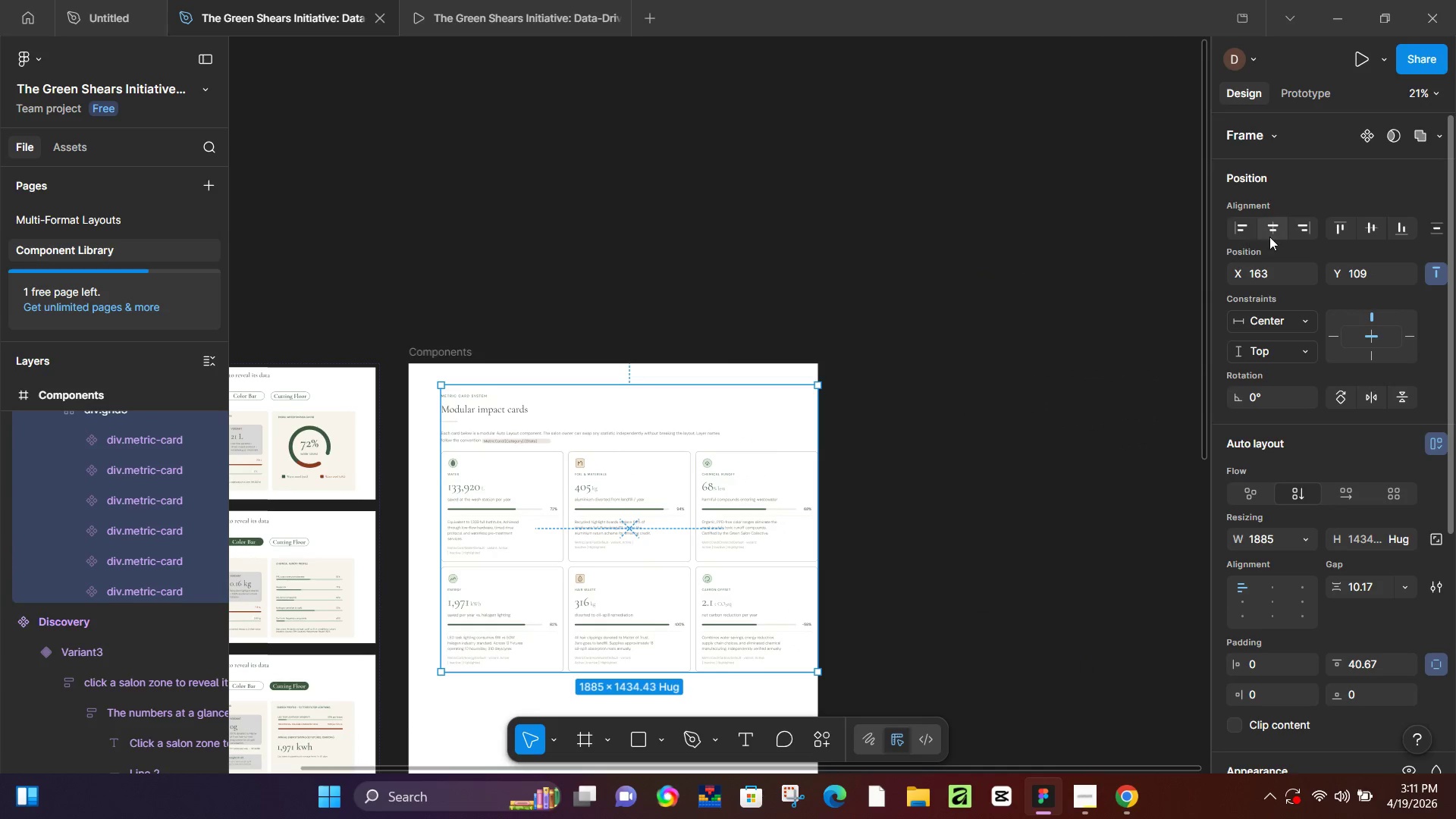 
left_click([1274, 227])
 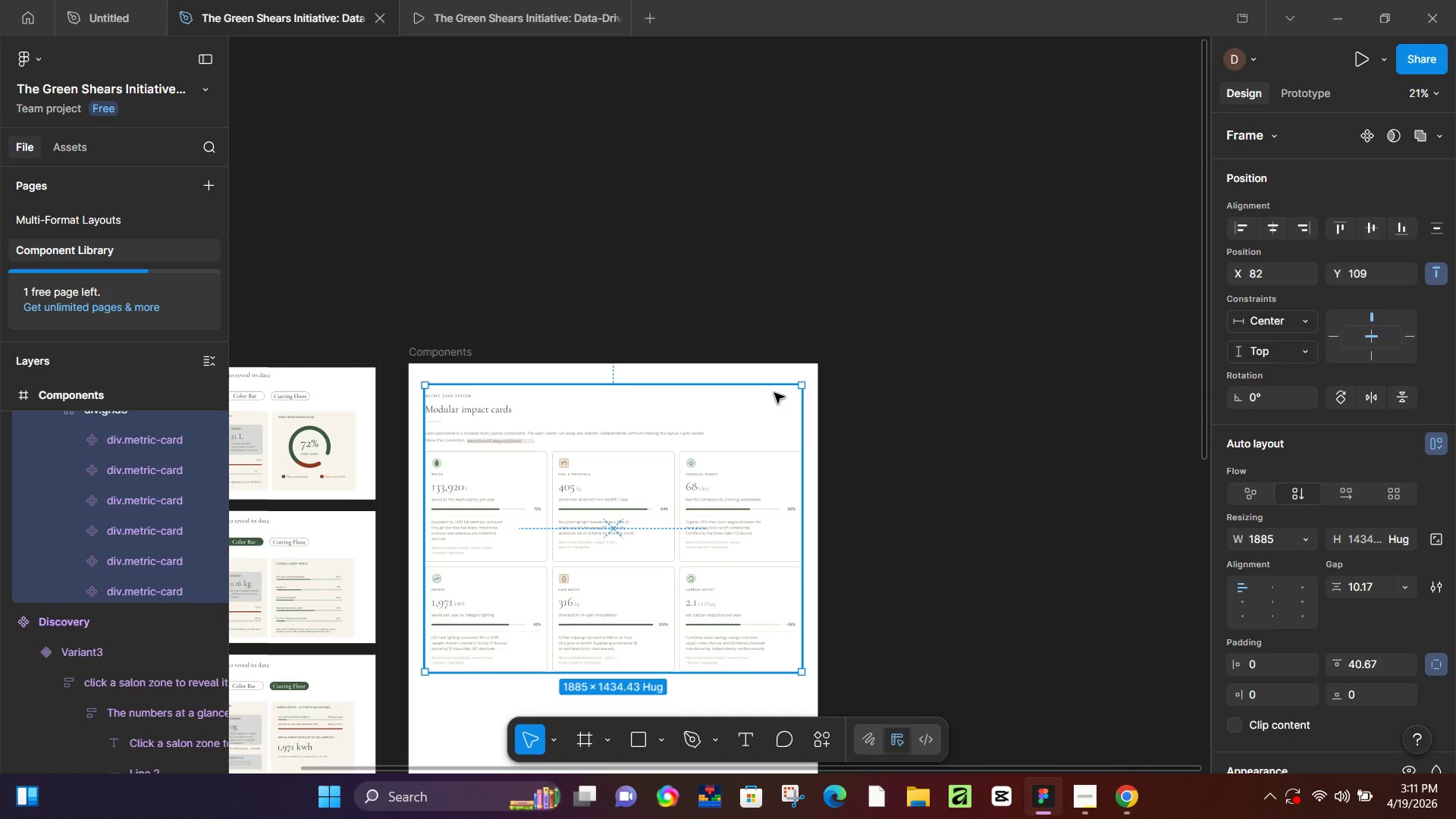 
scroll: coordinate [774, 393], scroll_direction: down, amount: 3.0
 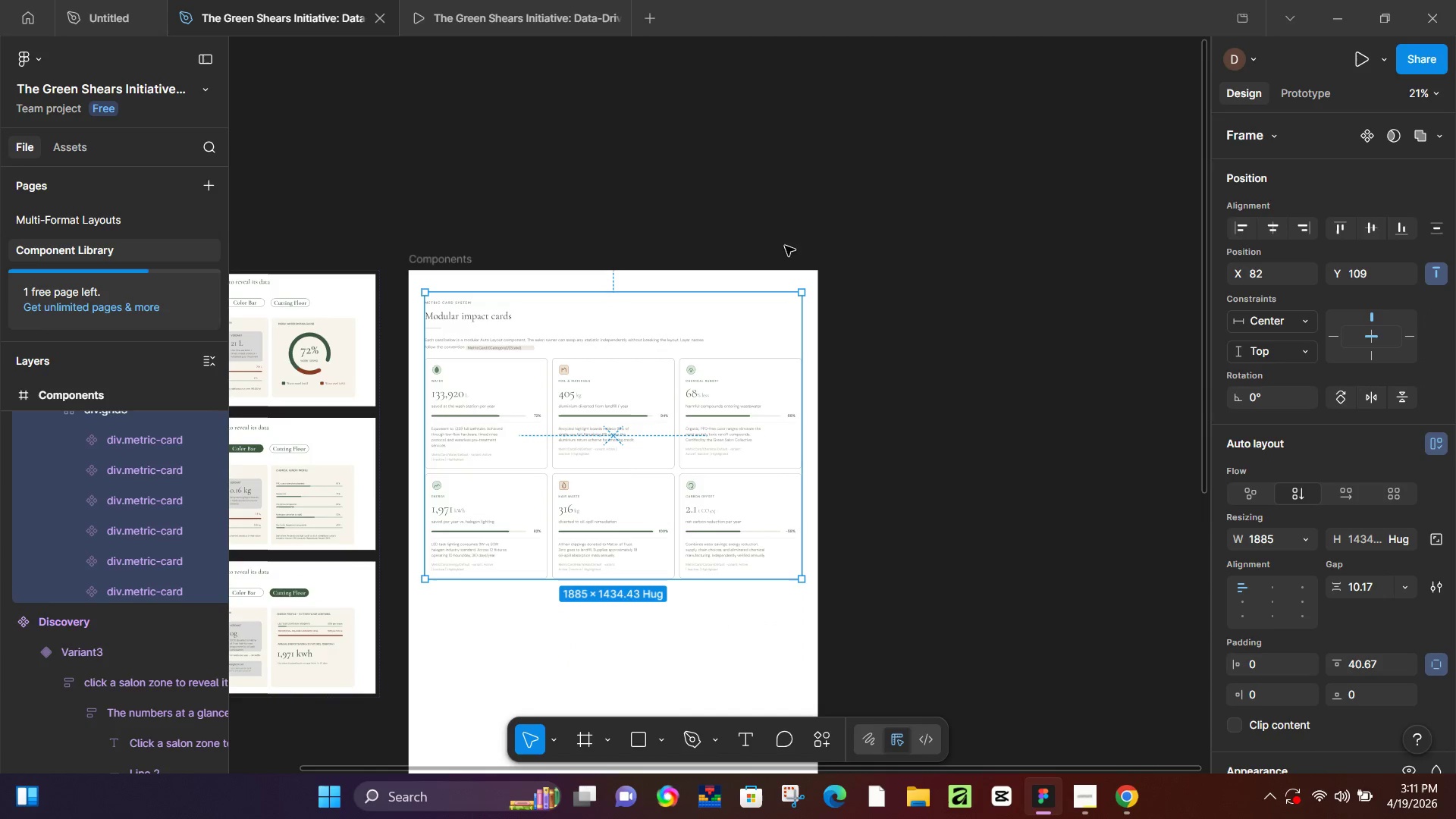 
left_click_drag(start_coordinate=[561, 378], to_coordinate=[557, 364])
 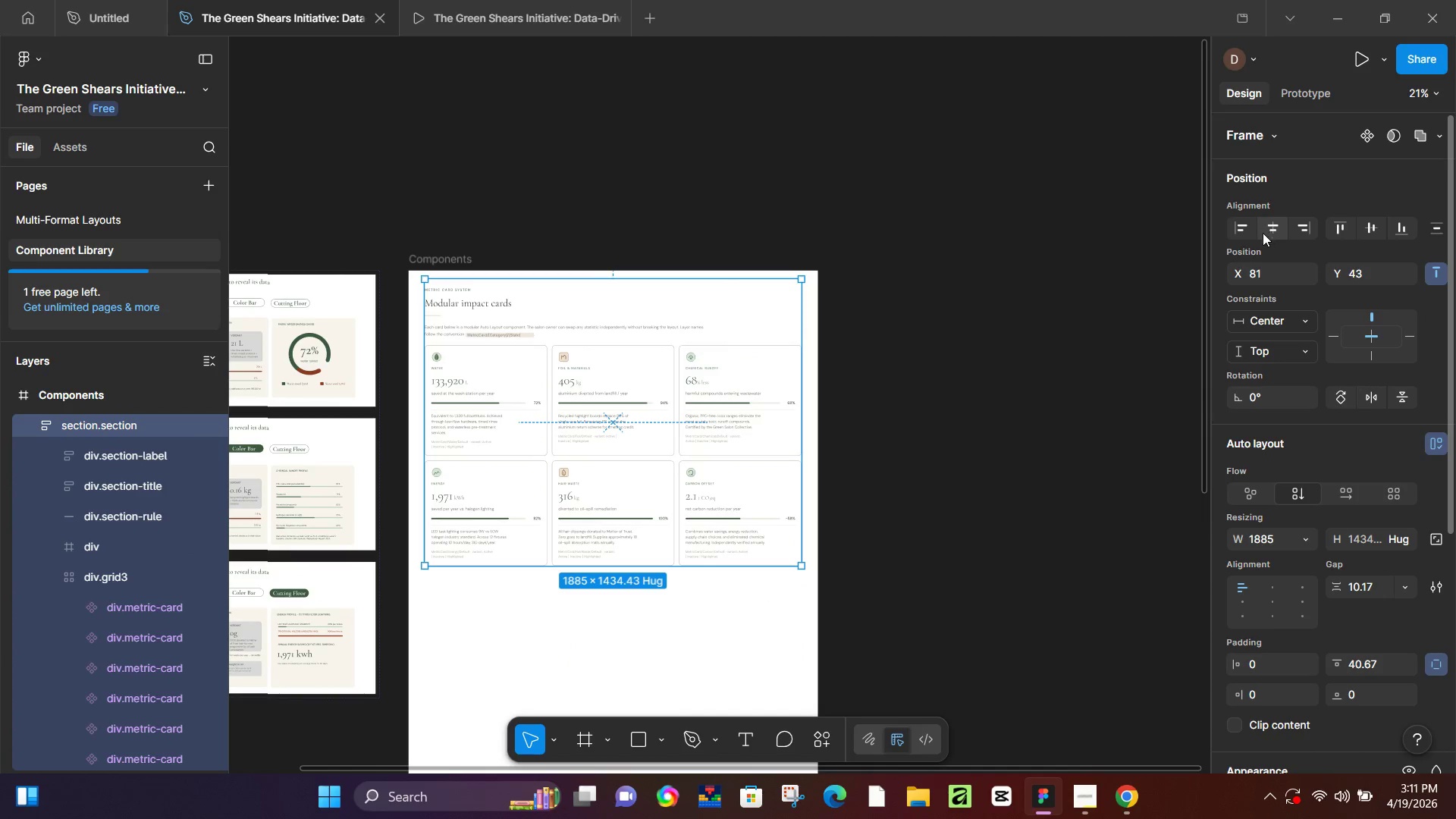 
left_click([1279, 233])
 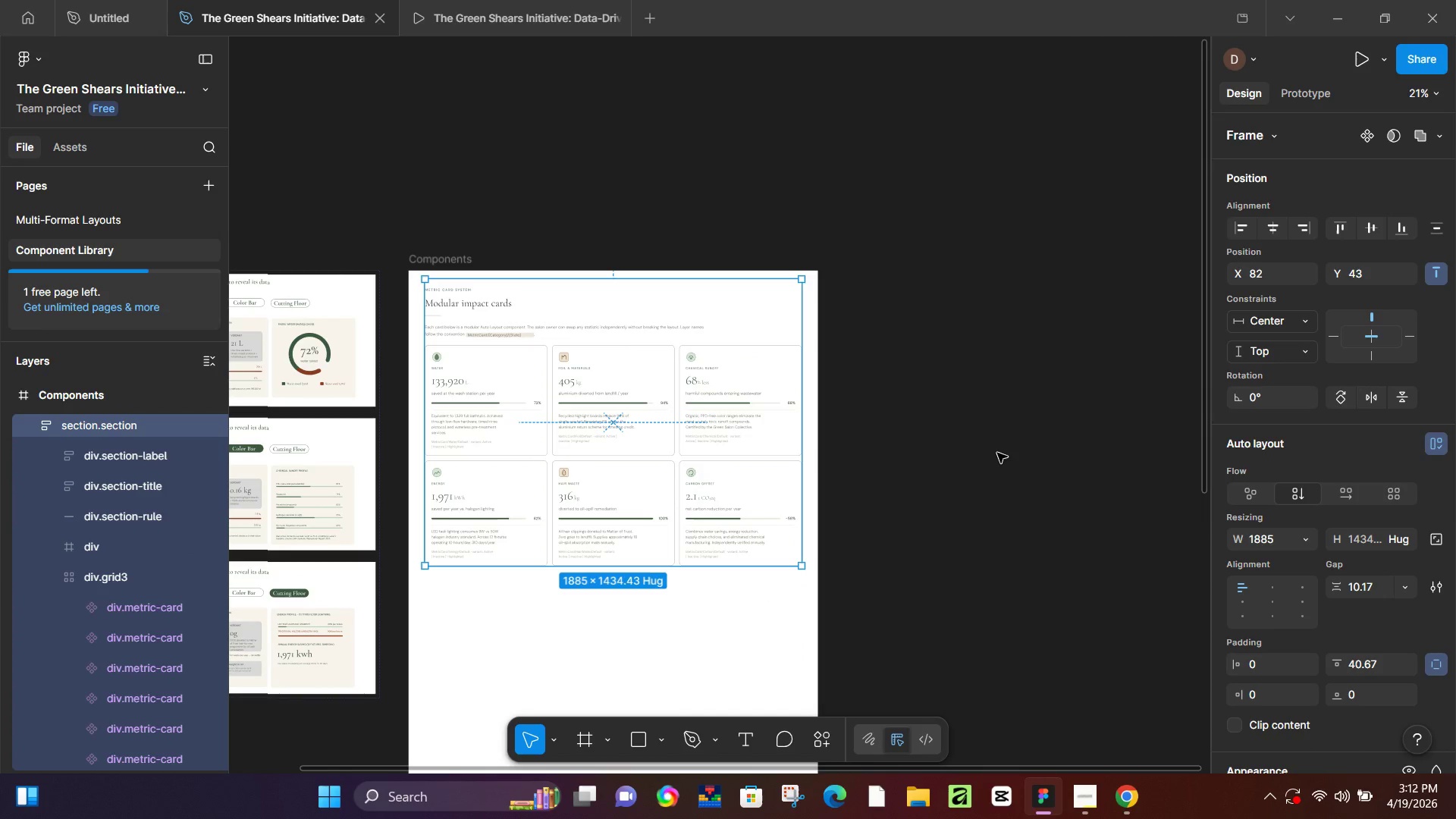 
left_click([997, 453])
 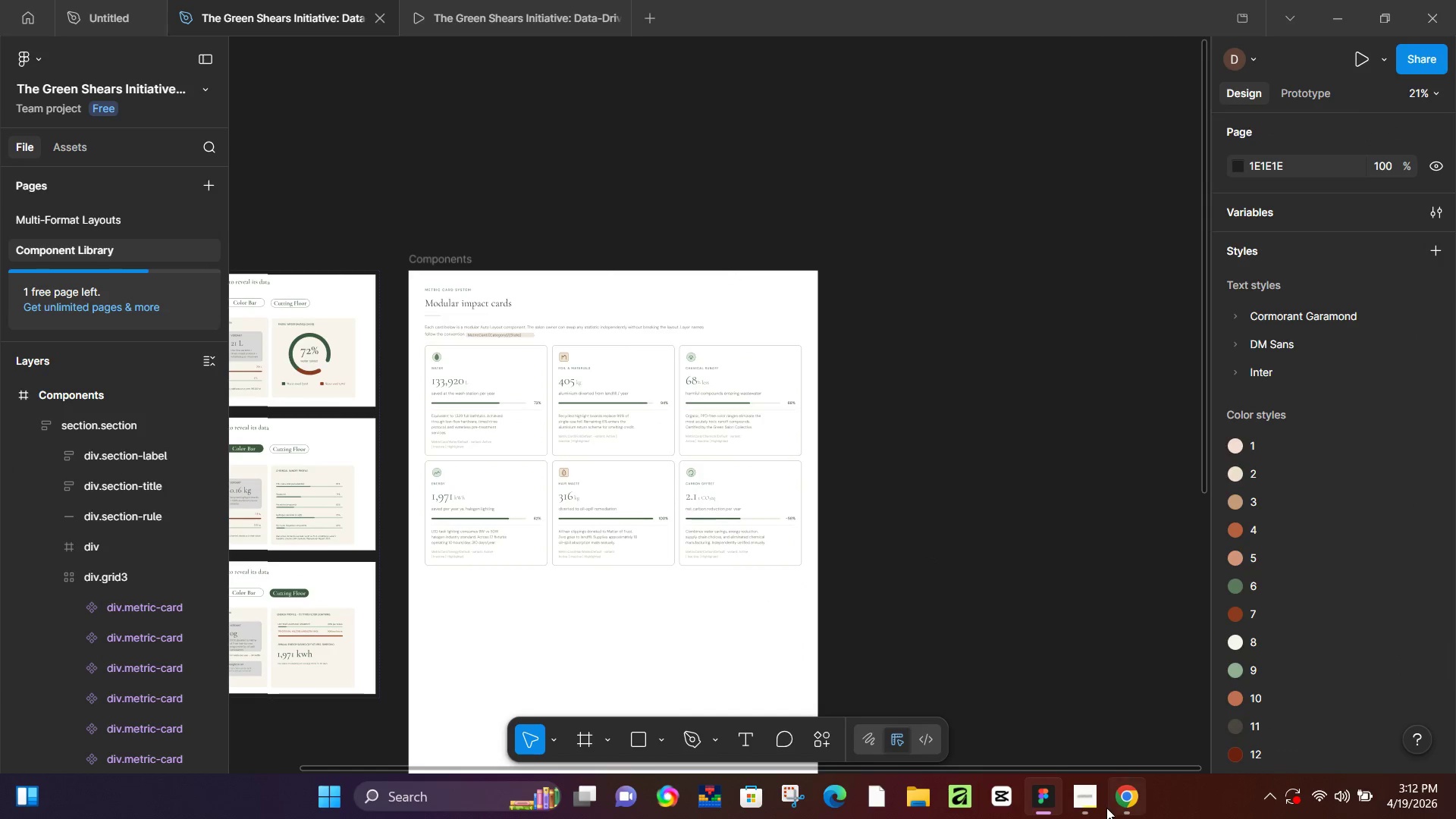 
left_click([1087, 810])
 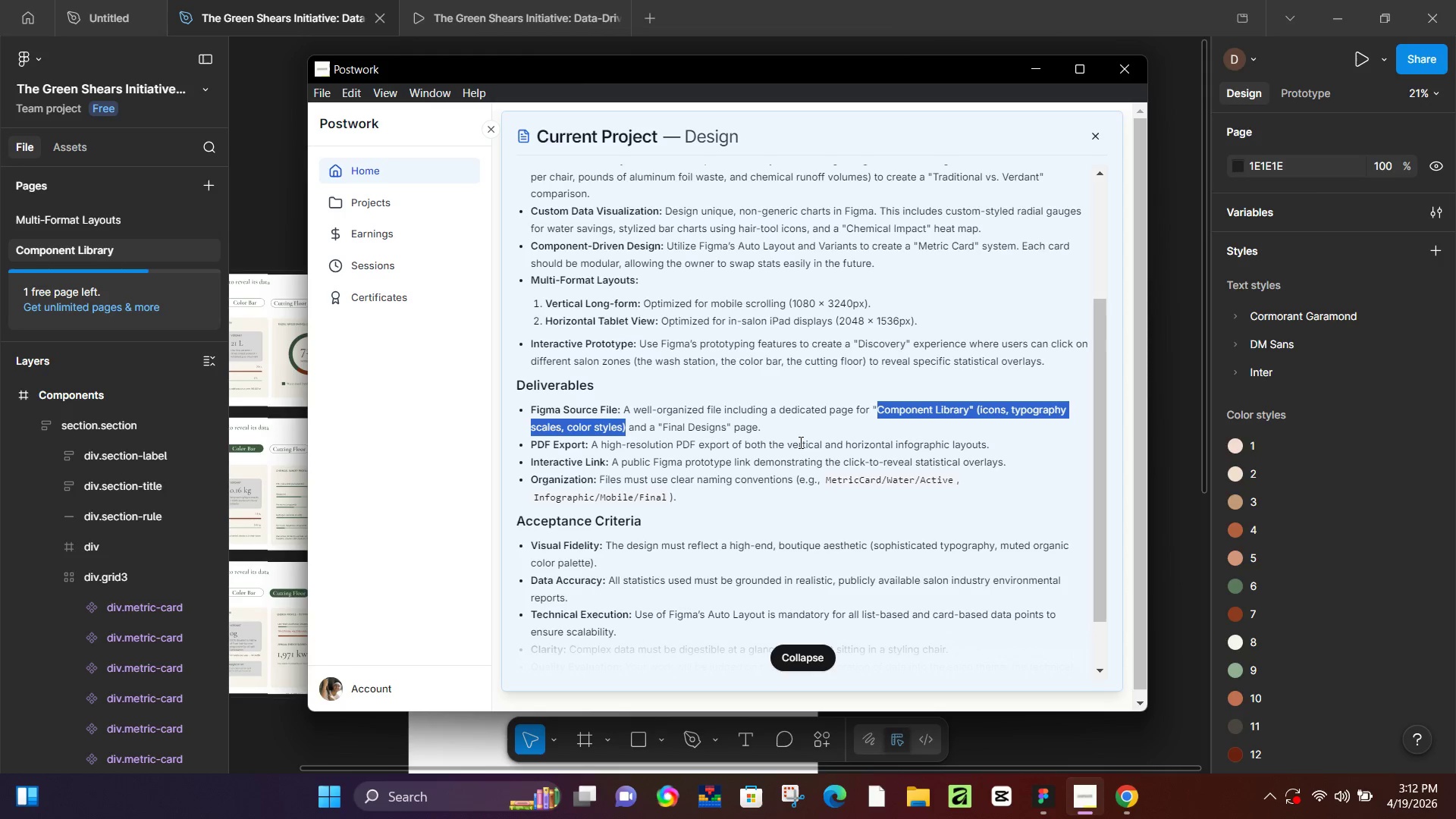 
wait(6.66)
 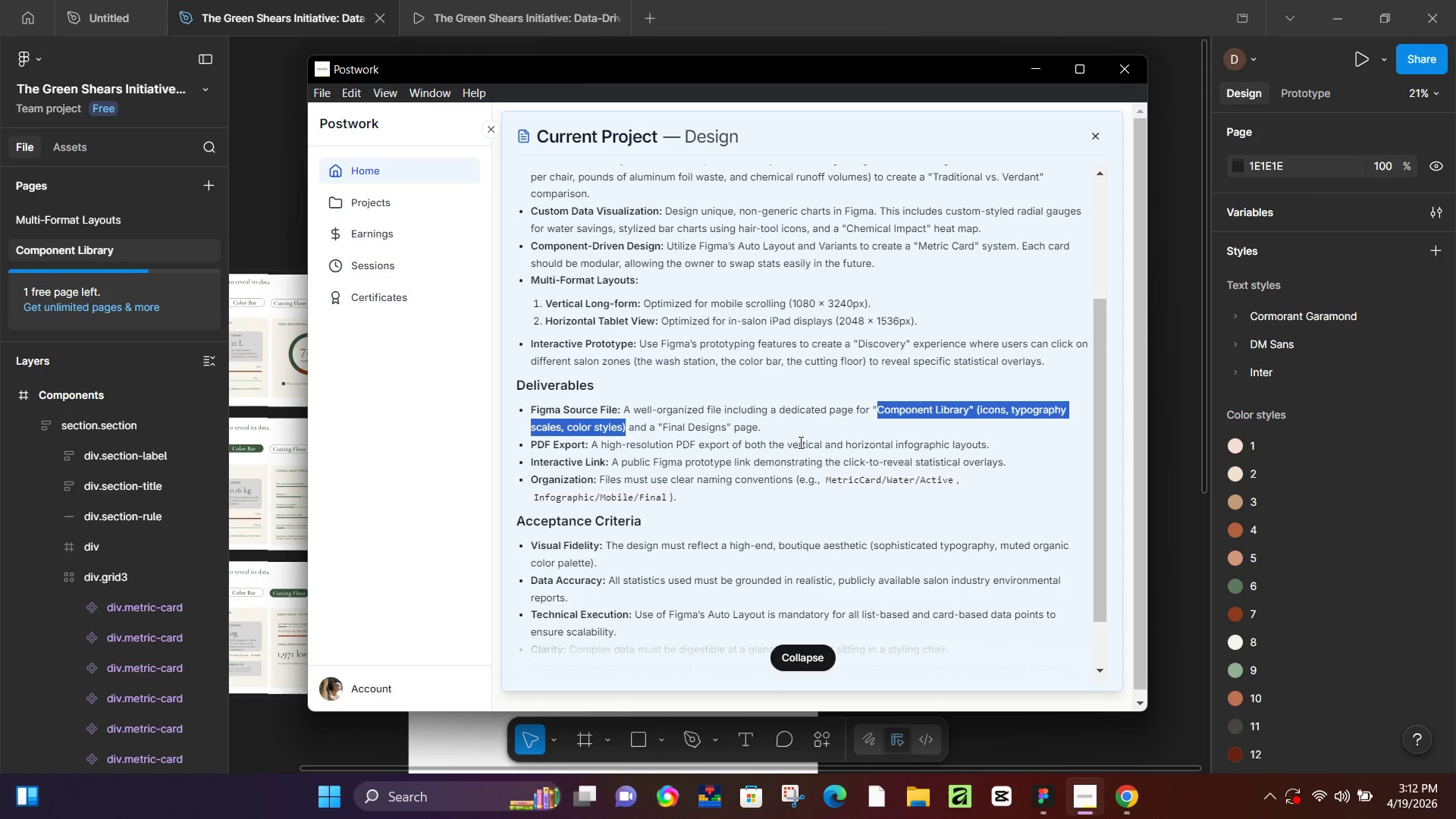 
left_click([1165, 511])
 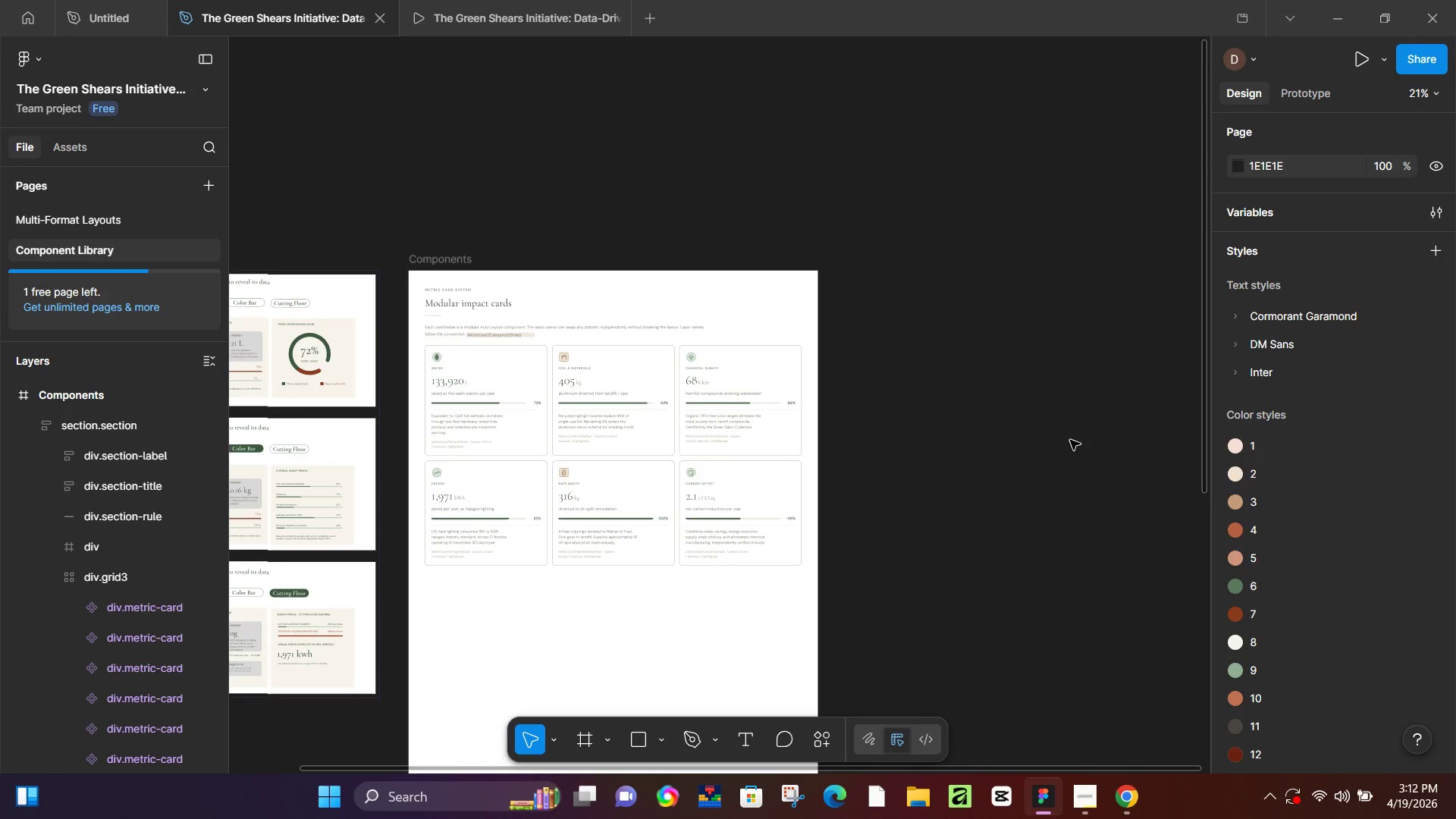 
right_click([1070, 439])
 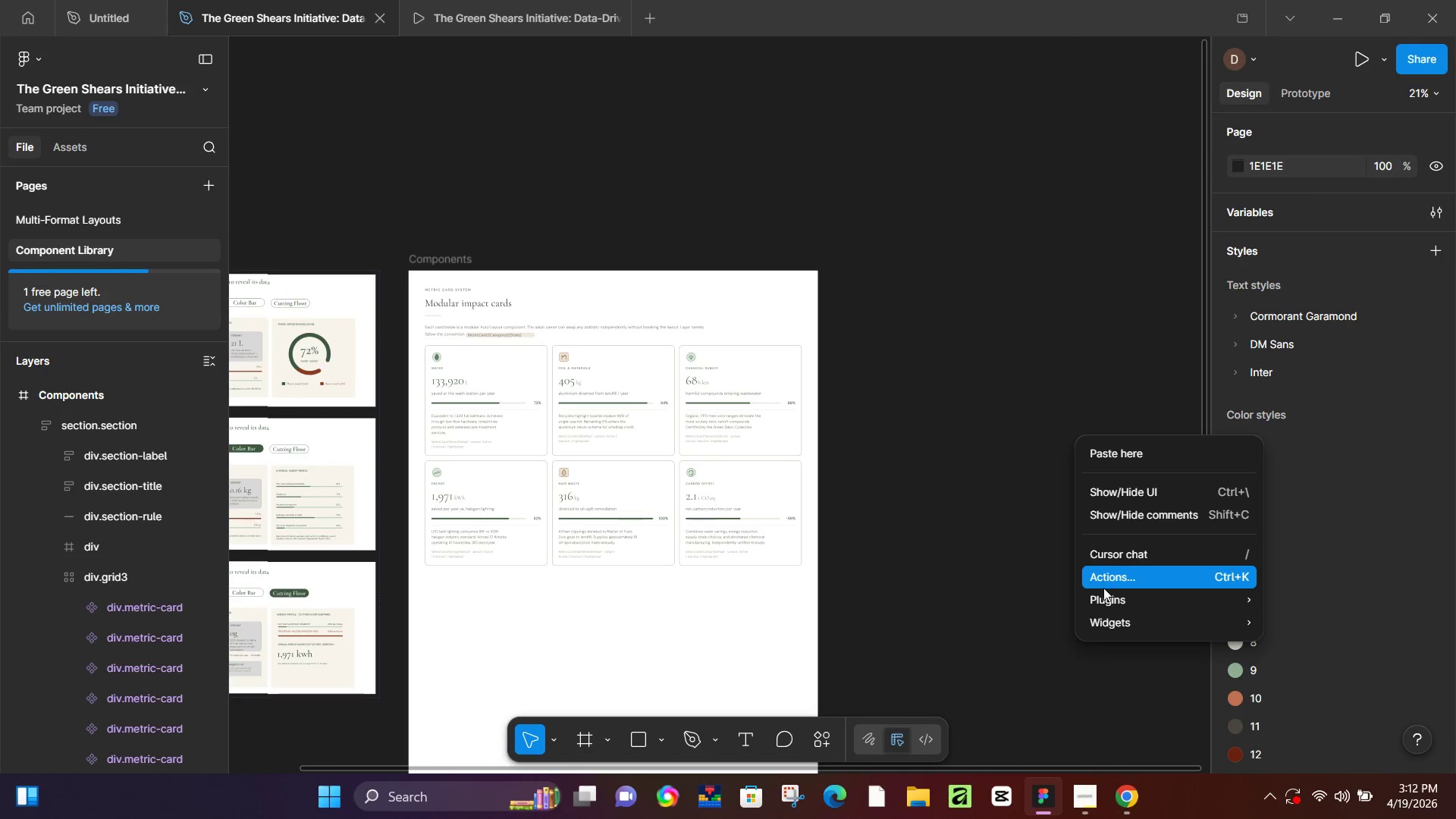 
left_click([1111, 598])
 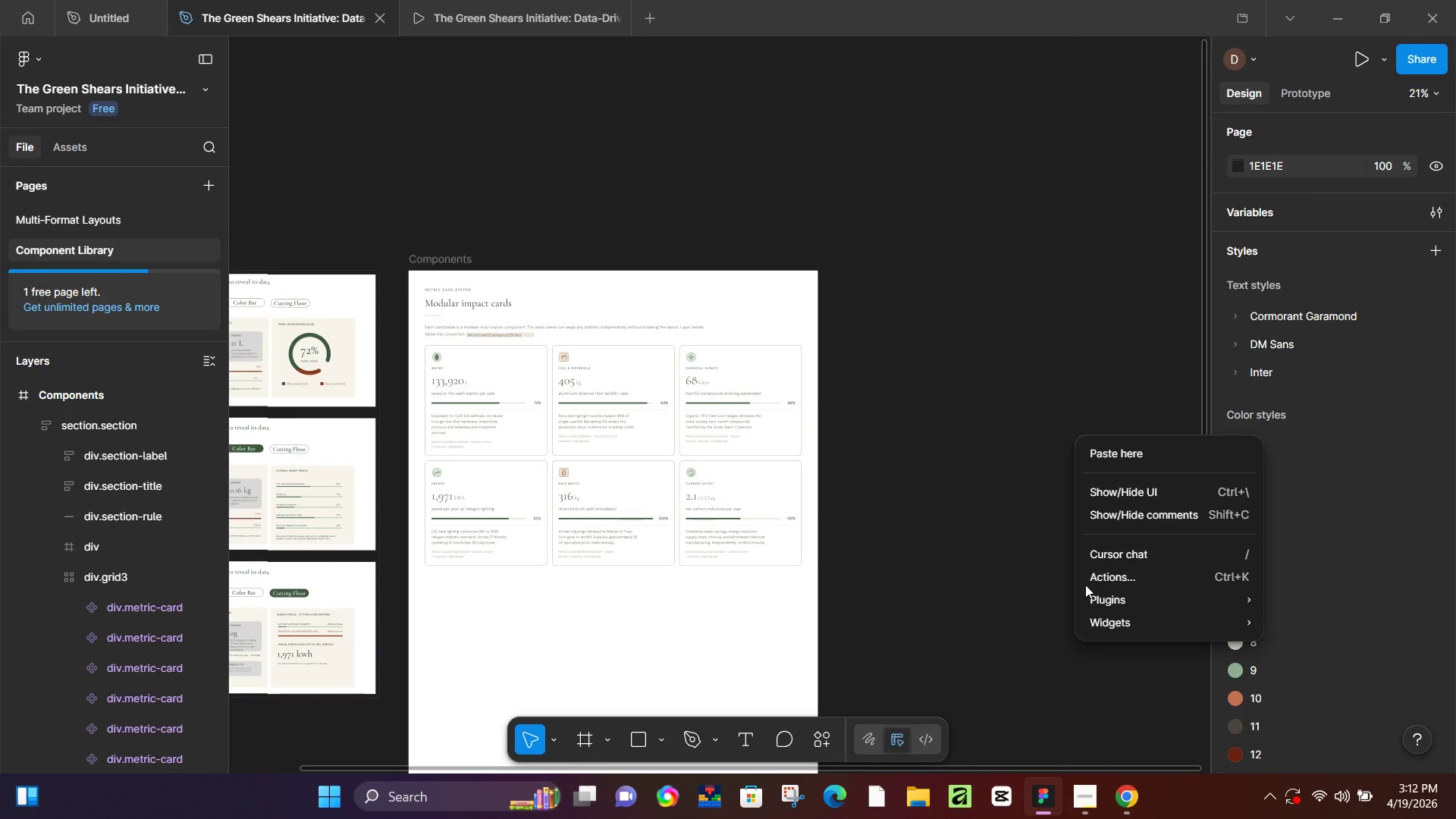 
left_click([990, 491])
 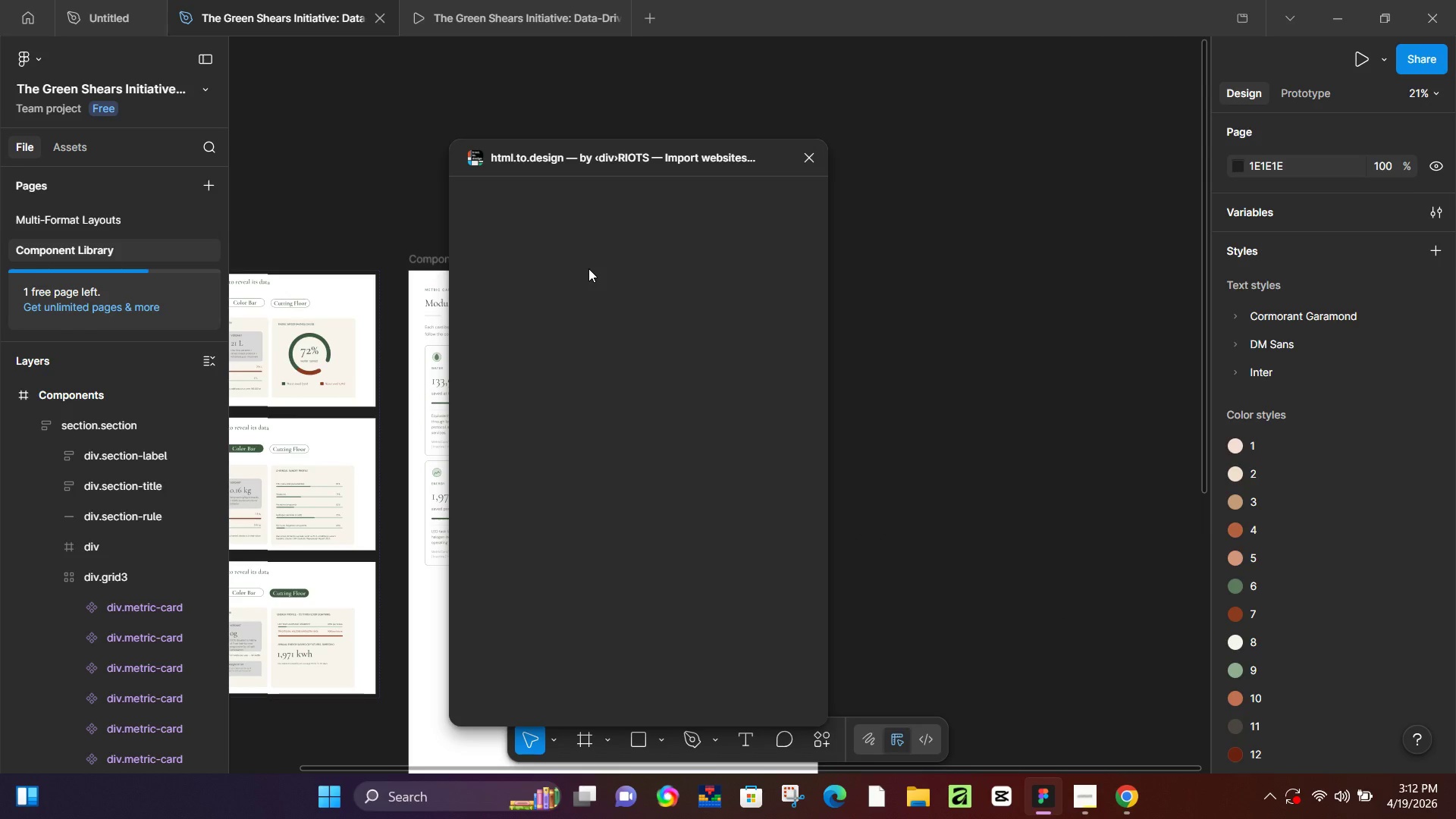 
mouse_move([612, 388])
 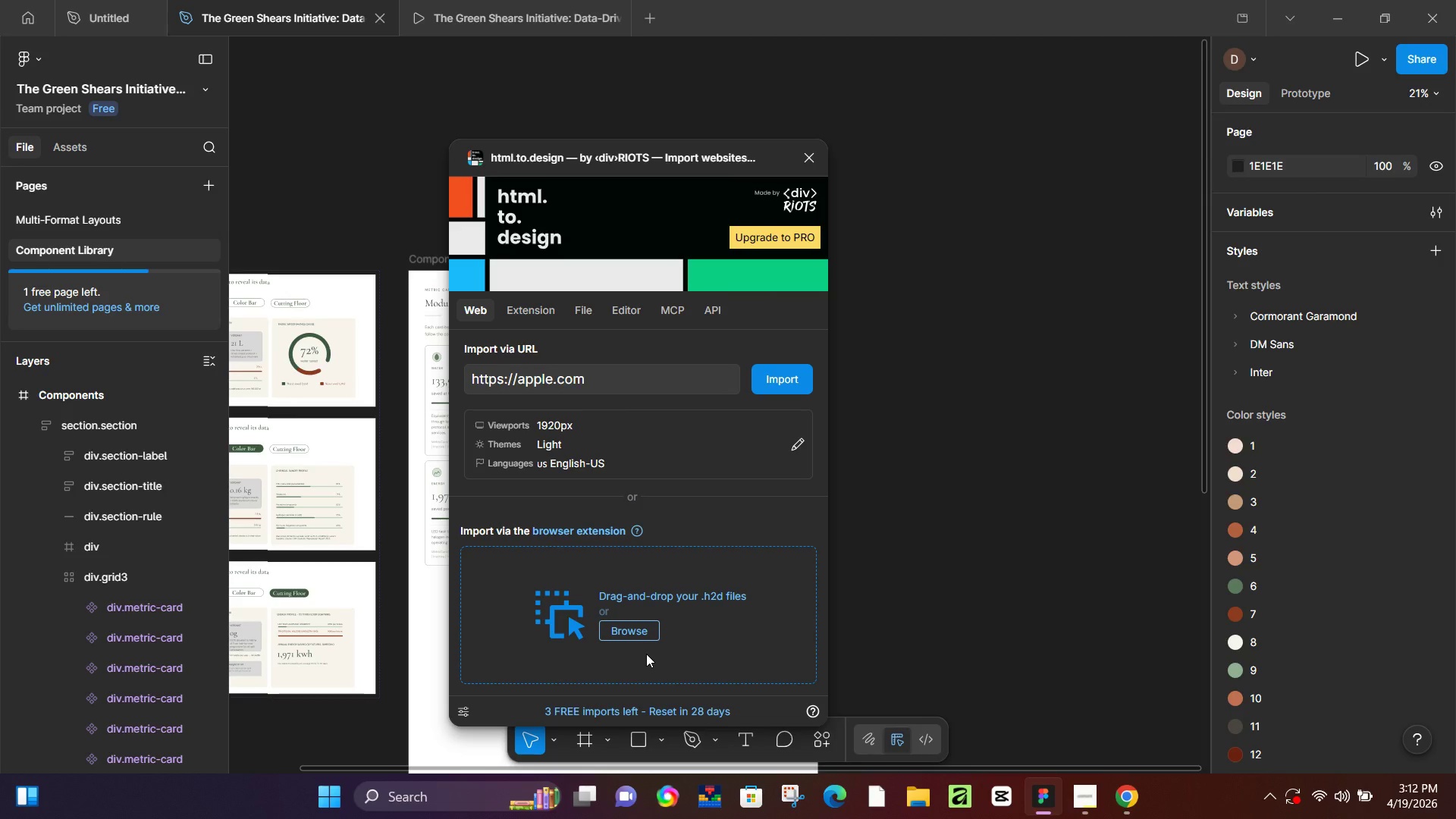 
left_click([646, 654])
 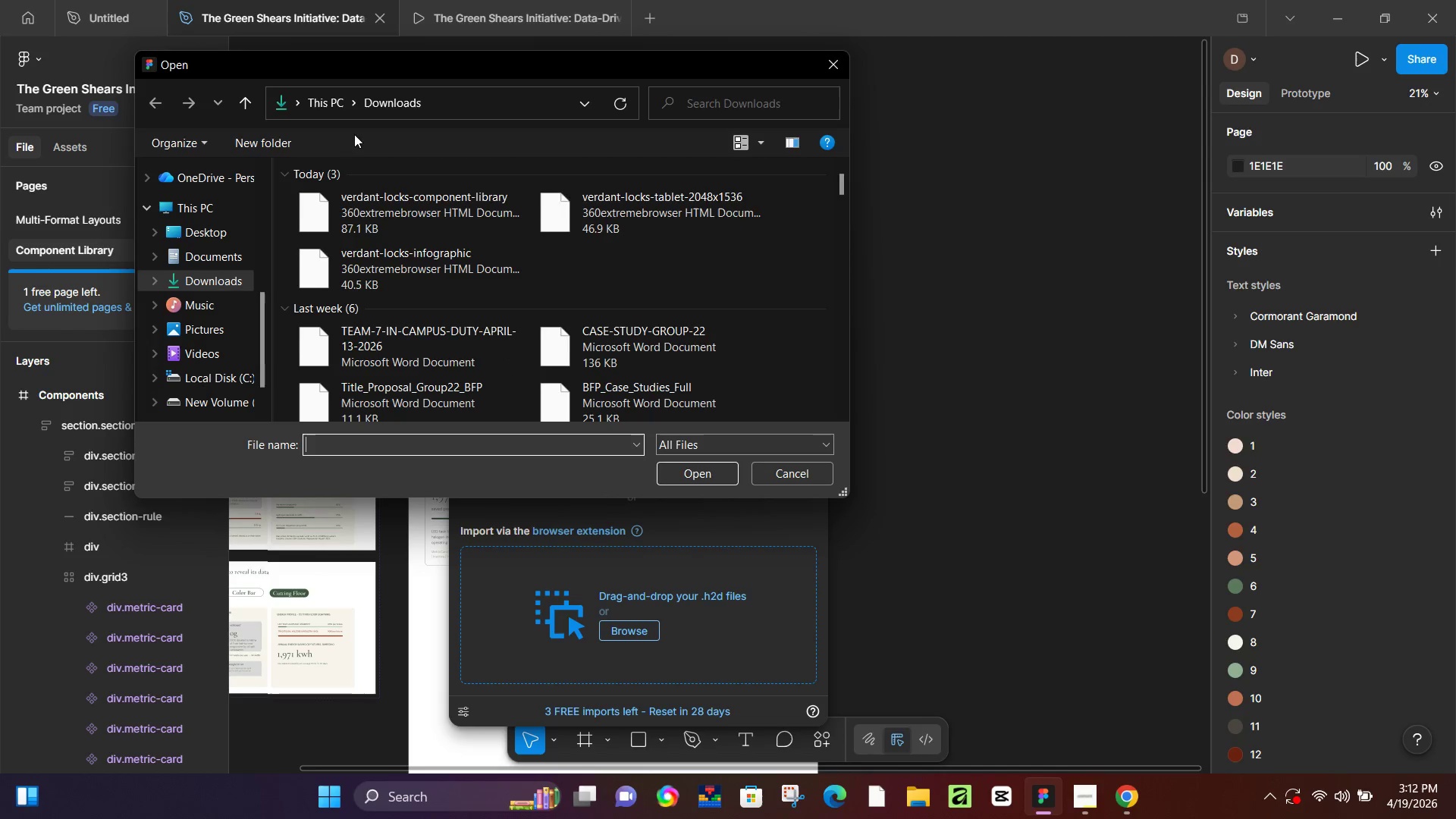 
left_click([348, 224])
 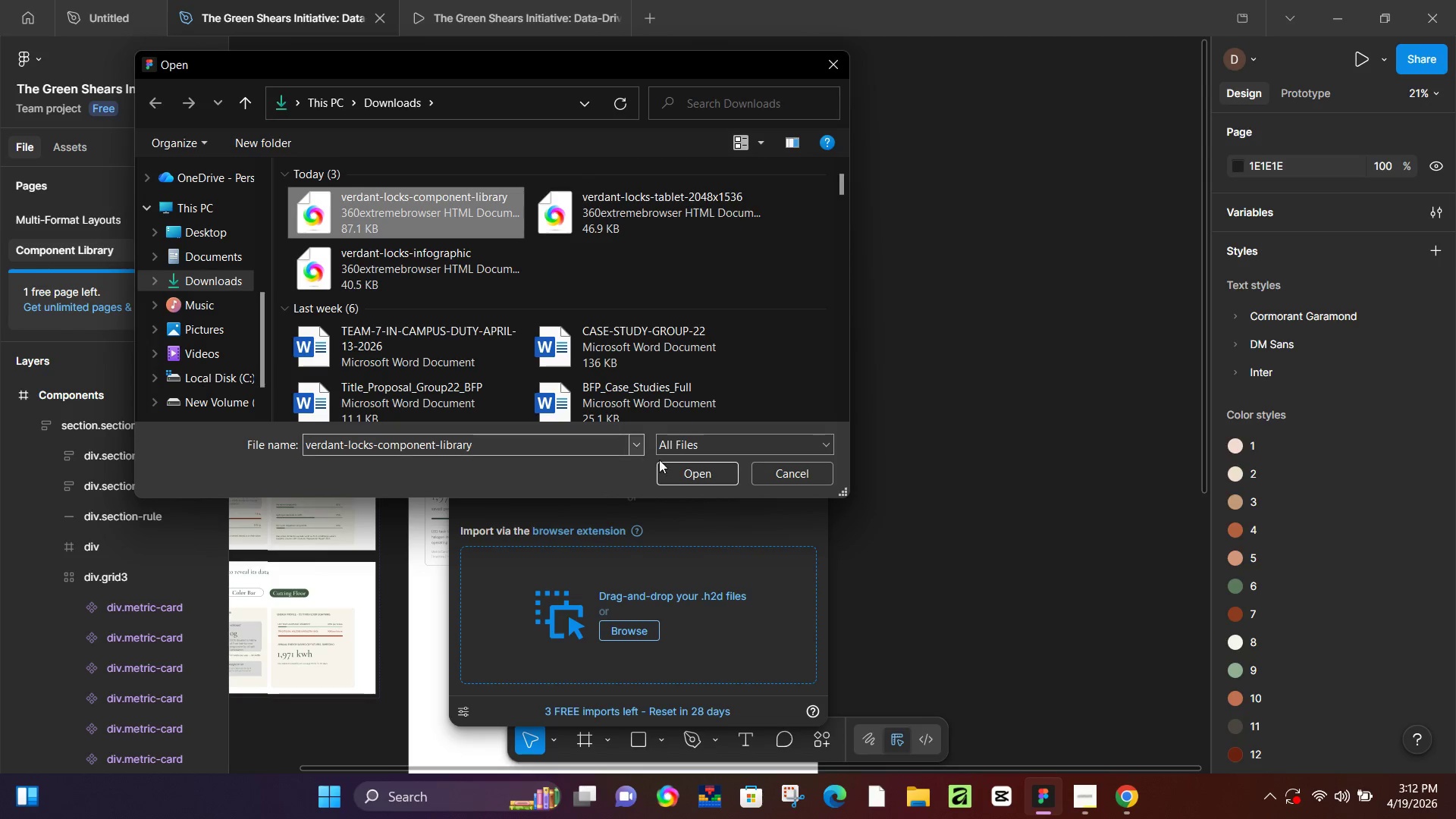 
left_click([671, 466])
 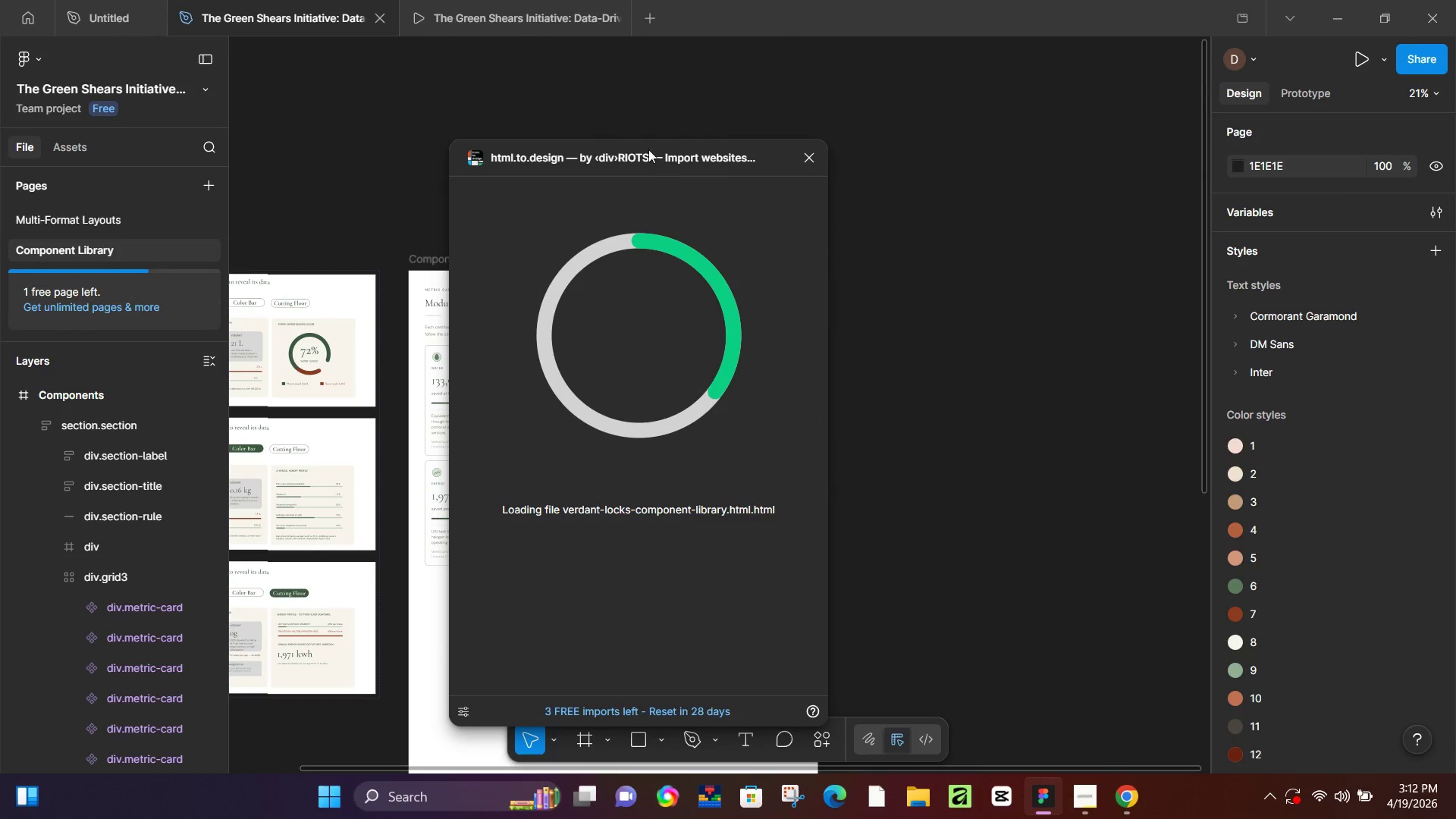 
left_click_drag(start_coordinate=[646, 168], to_coordinate=[529, 131])
 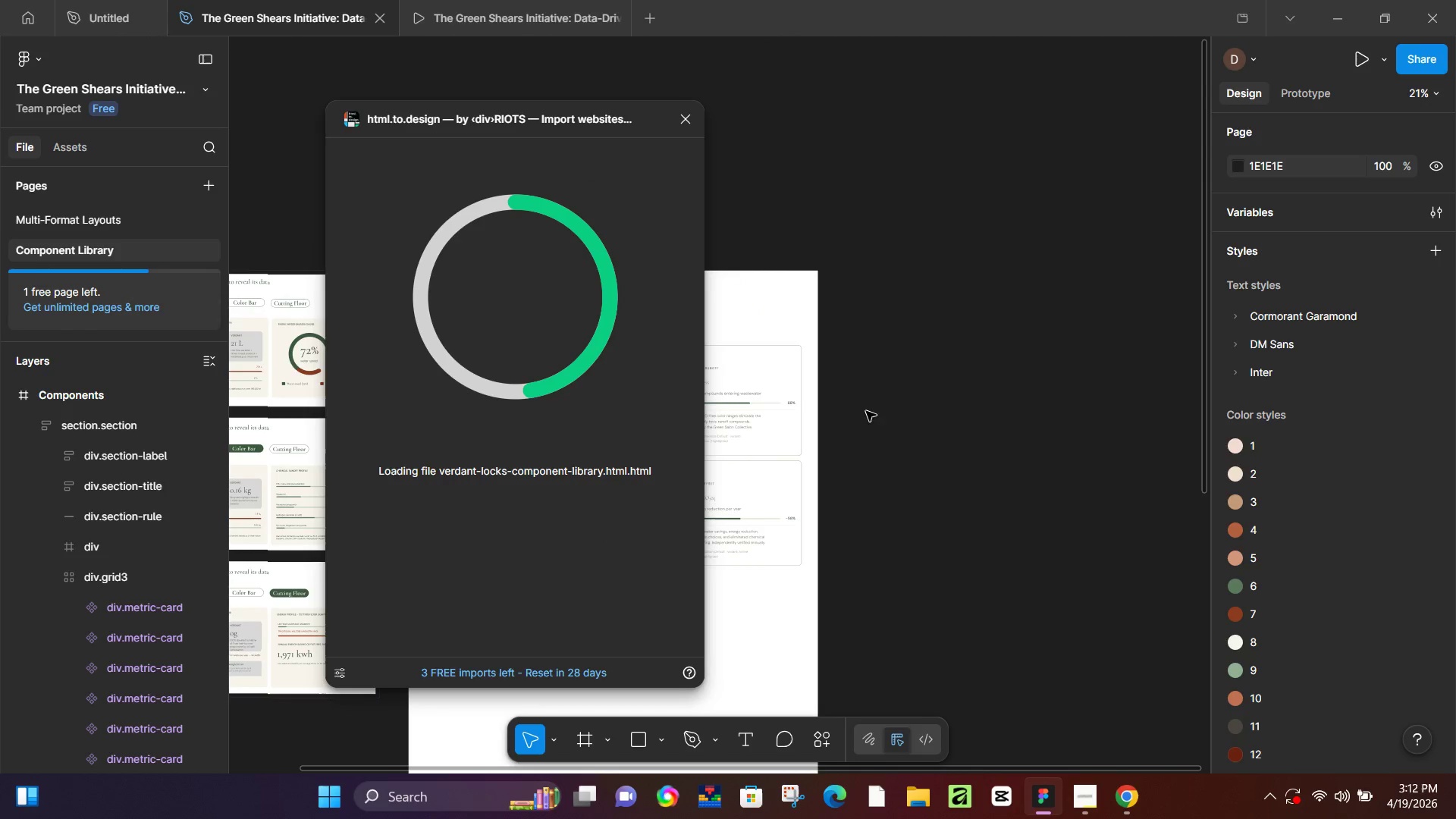 
hold_key(key=ControlLeft, duration=0.5)
scroll: coordinate [877, 474], scroll_direction: down, amount: 5.0
 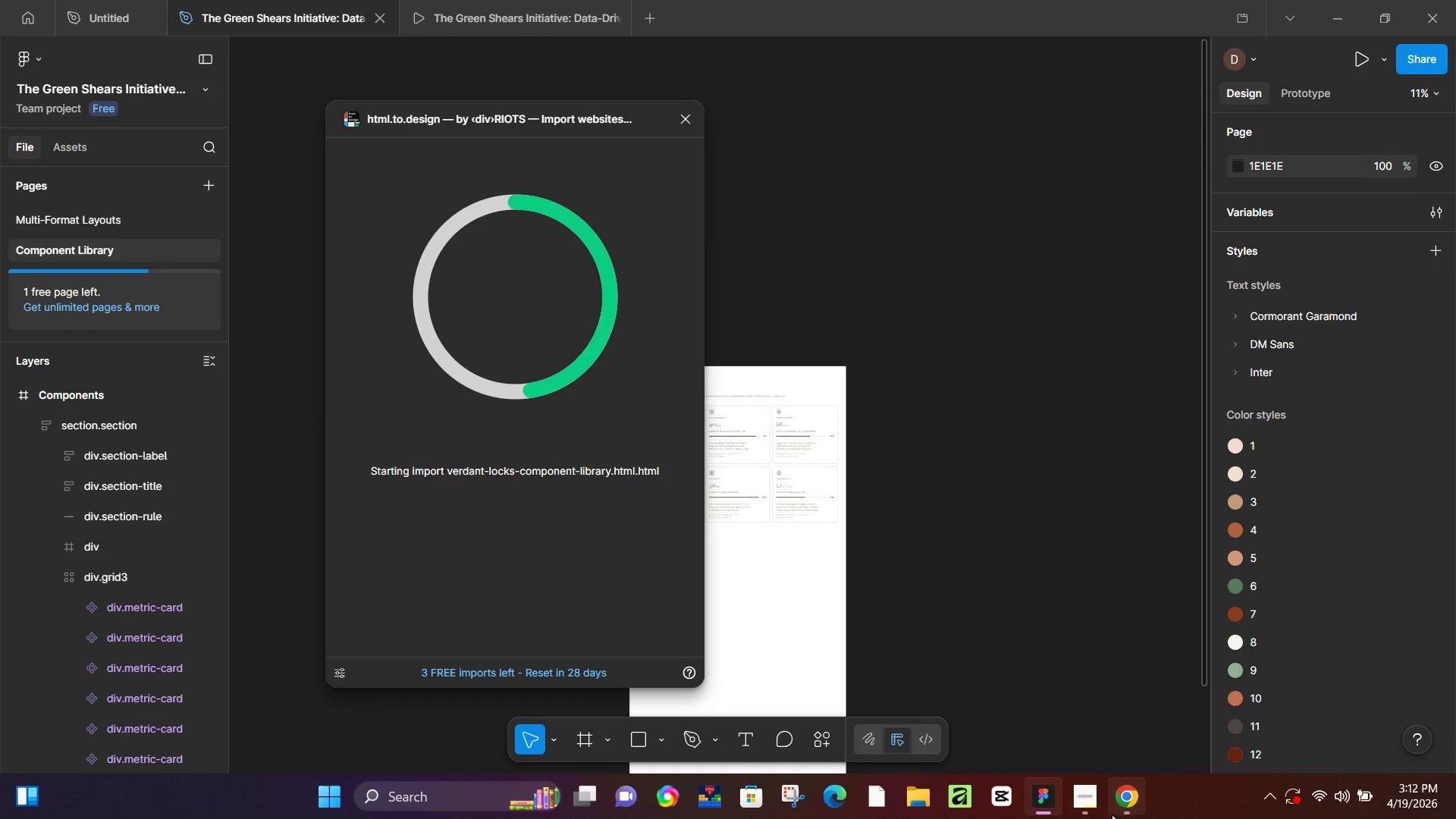 
left_click([1090, 805])